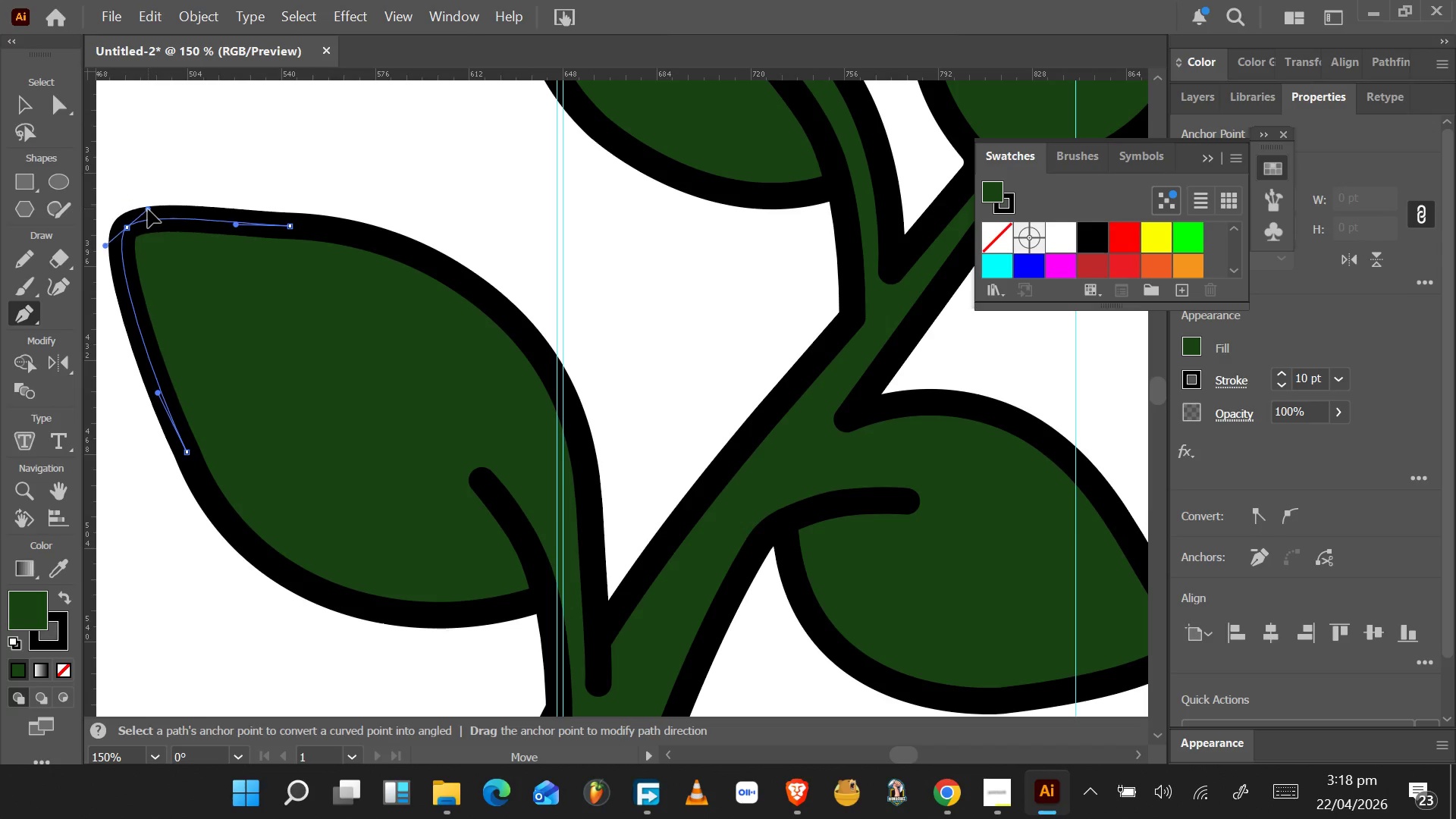 
hold_key(key=AltLeft, duration=1.53)
 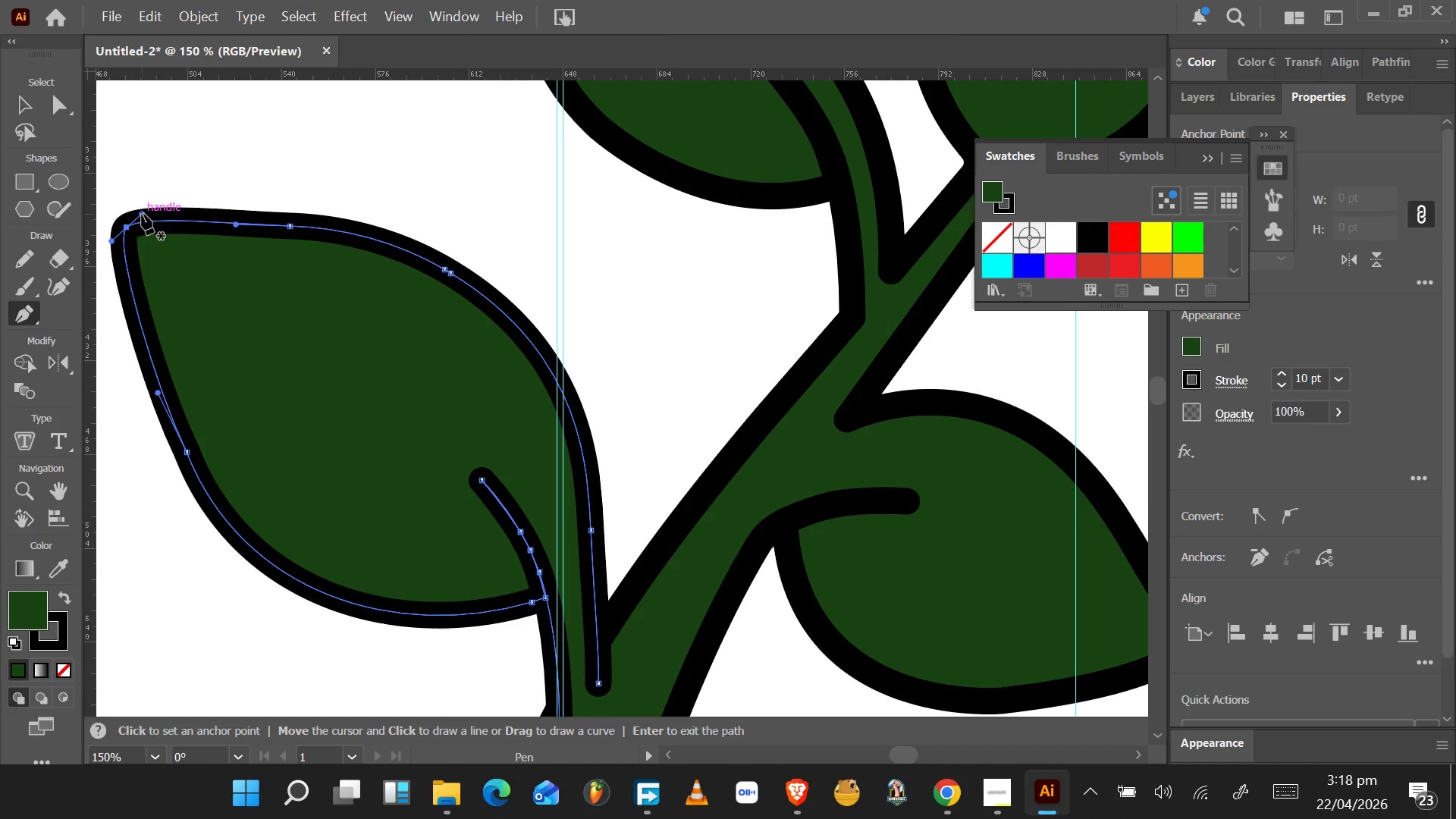 
hold_key(key=AltLeft, duration=0.34)
 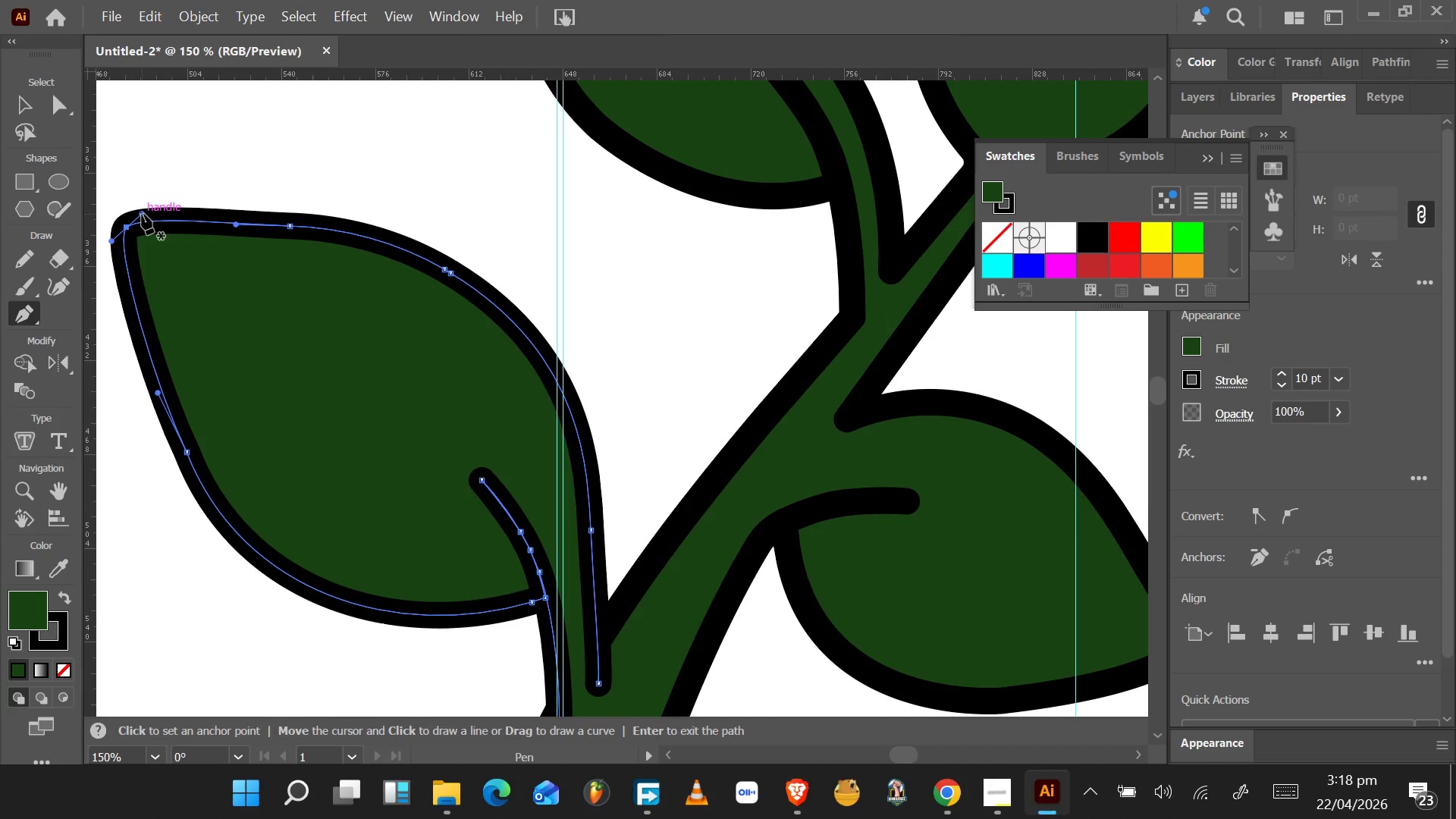 
hold_key(key=AltLeft, duration=1.5)
left_click_drag(start_coordinate=[142, 214], to_coordinate=[218, 249])
 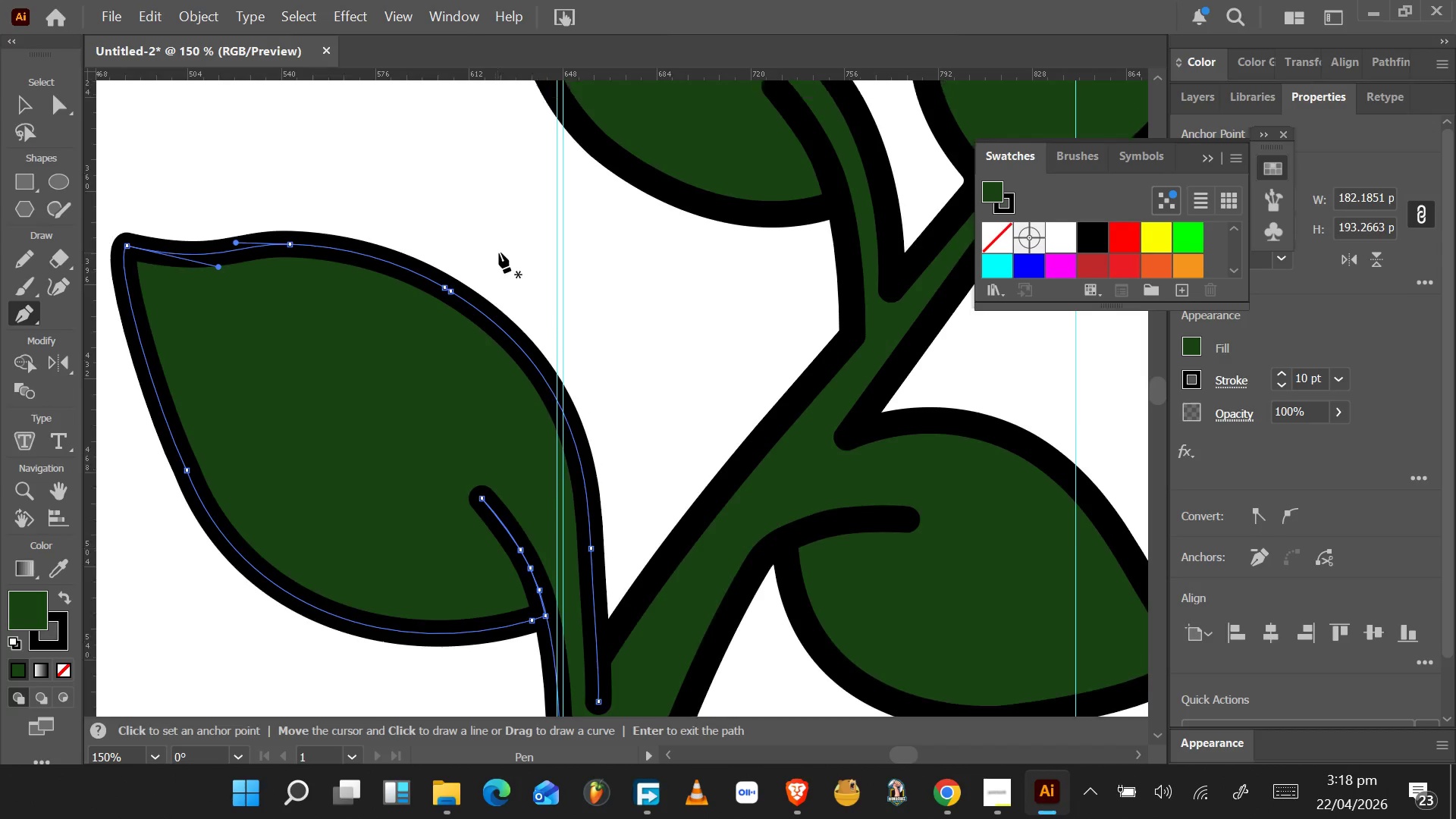 
hold_key(key=AltLeft, duration=1.52)
 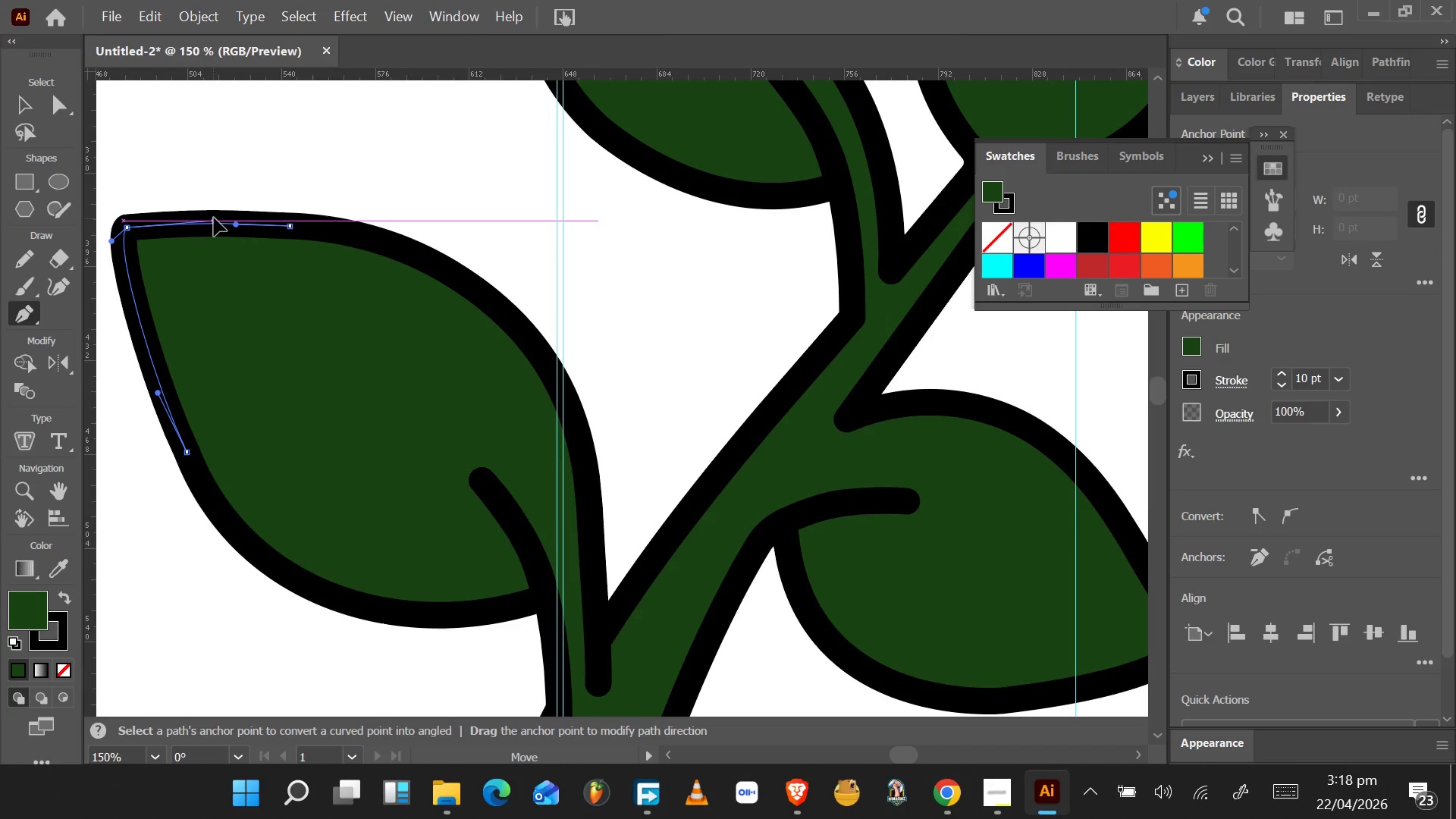 
hold_key(key=AltLeft, duration=1.53)
 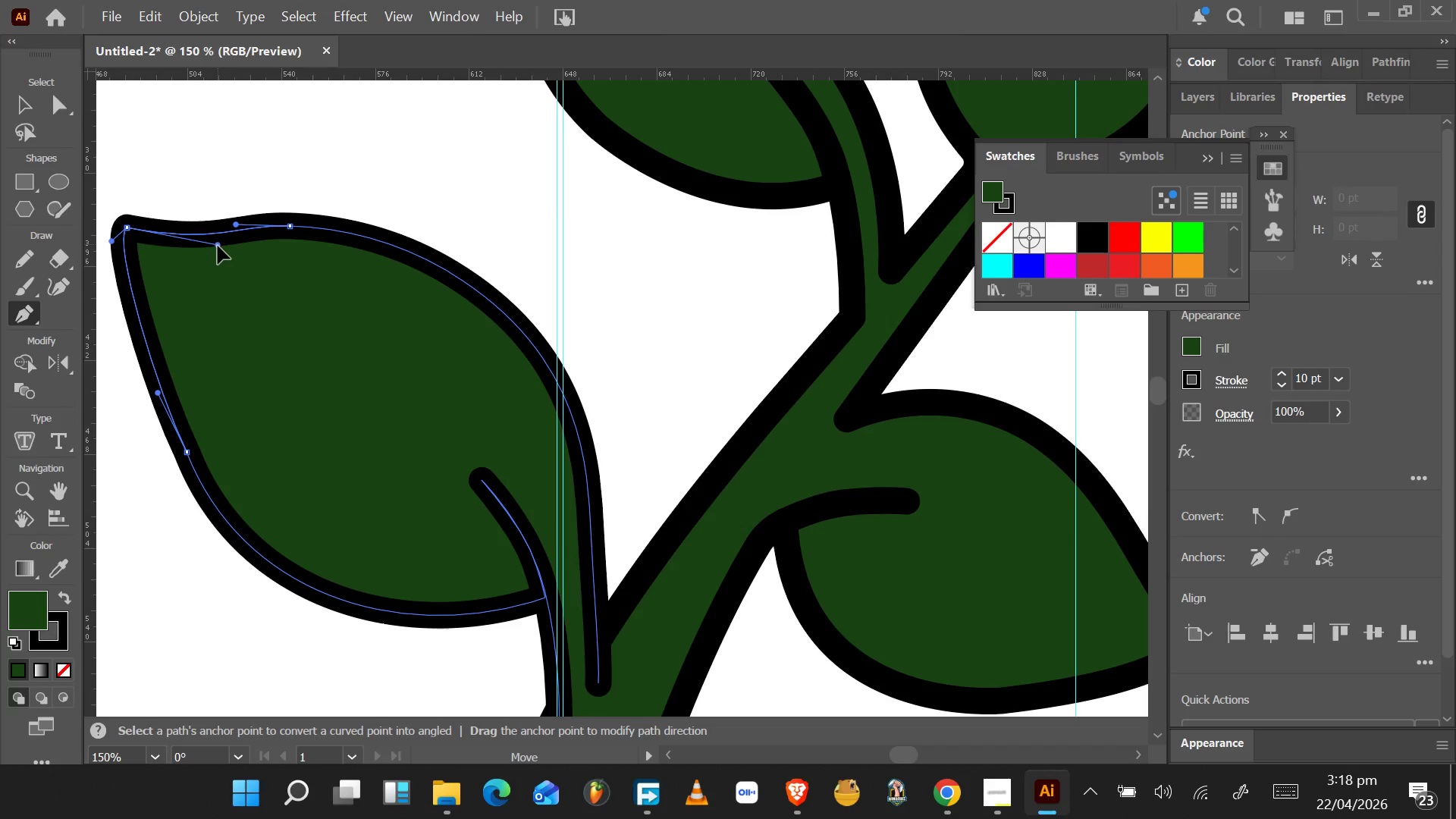 
hold_key(key=AltLeft, duration=1.53)
 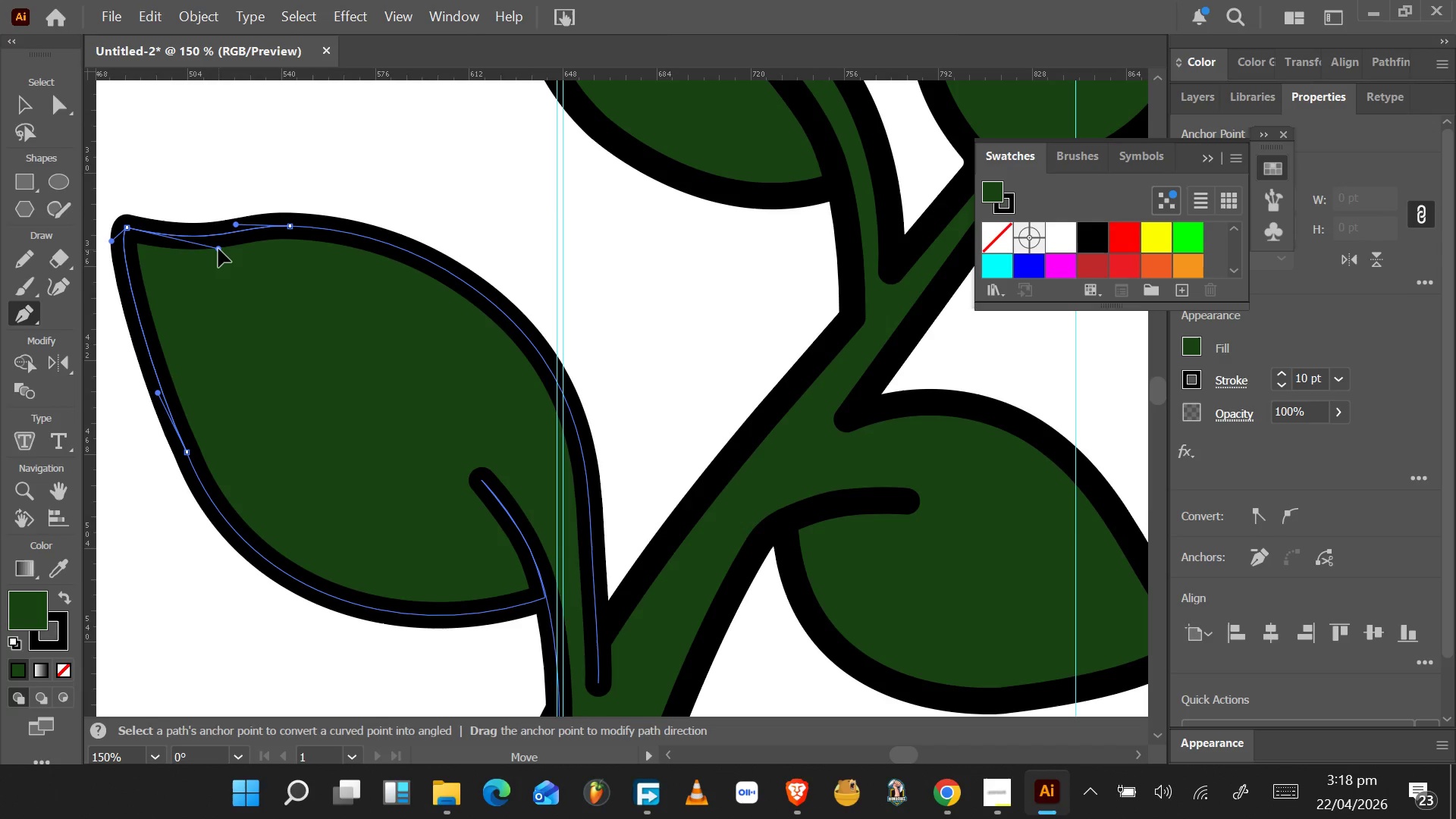 
hold_key(key=AltLeft, duration=1.51)
 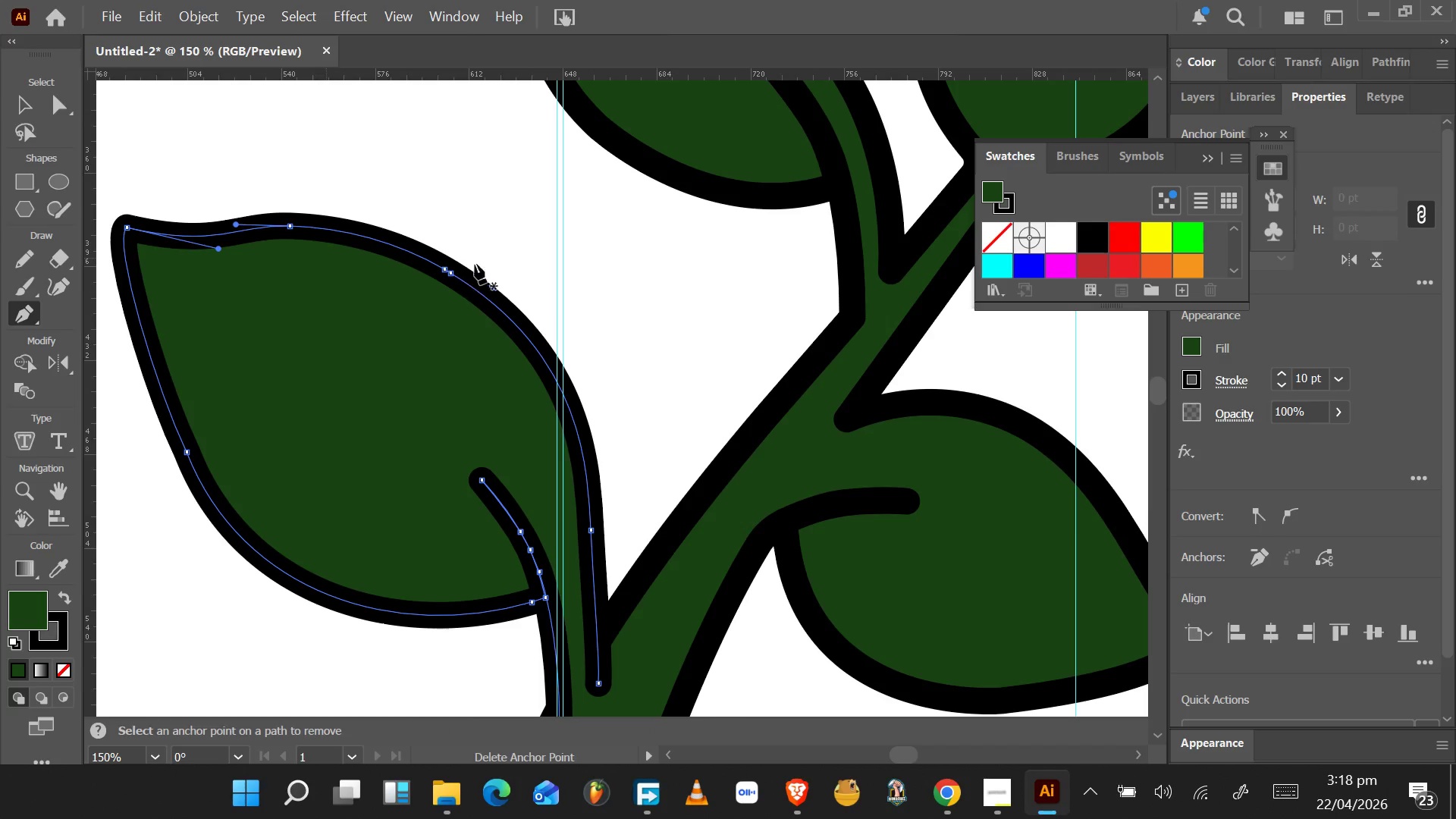 
scroll: coordinate [676, 292], scroll_direction: up, amount: 24.0
 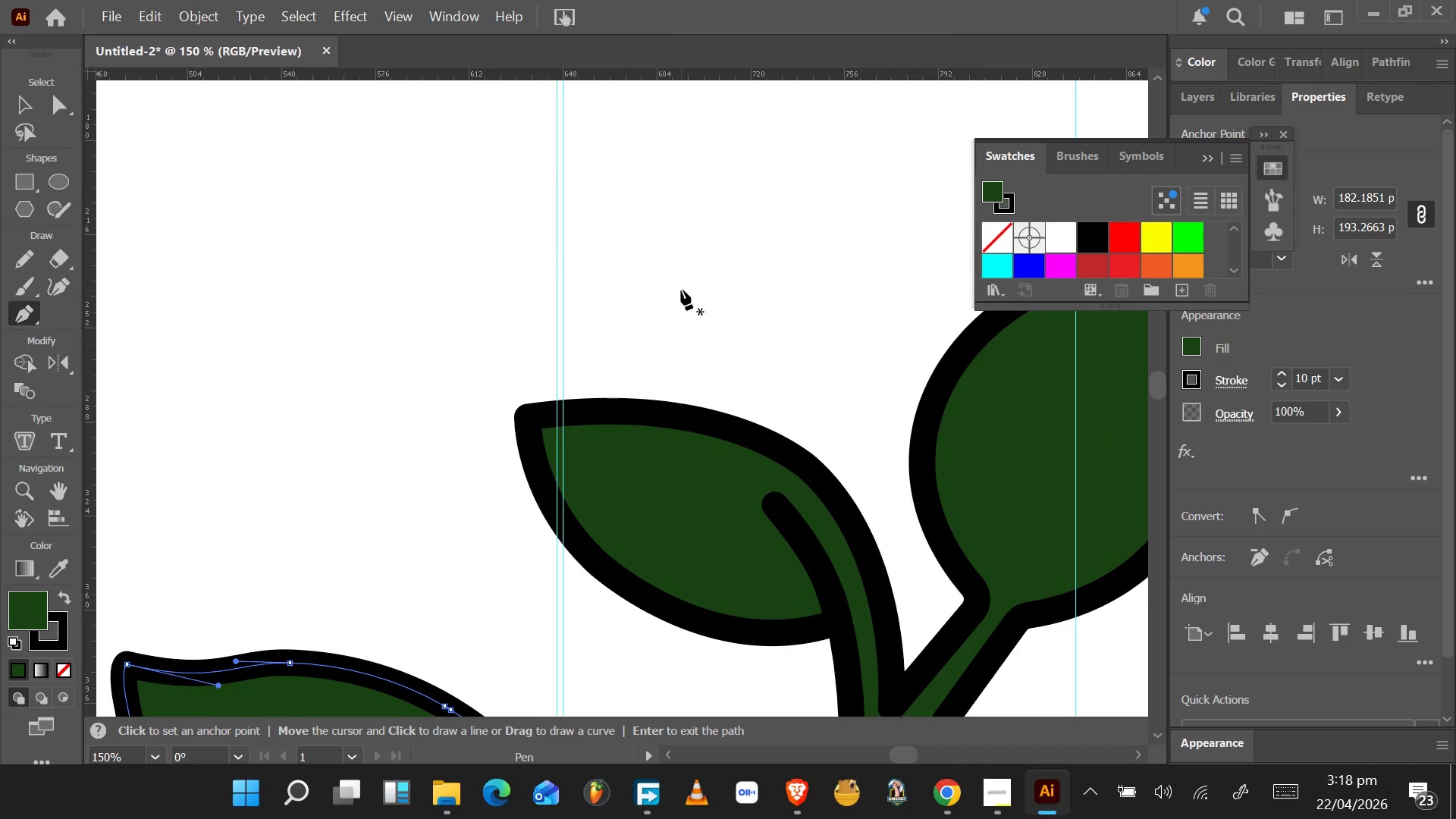 
scroll: coordinate [199, 423], scroll_direction: down, amount: 27.0
 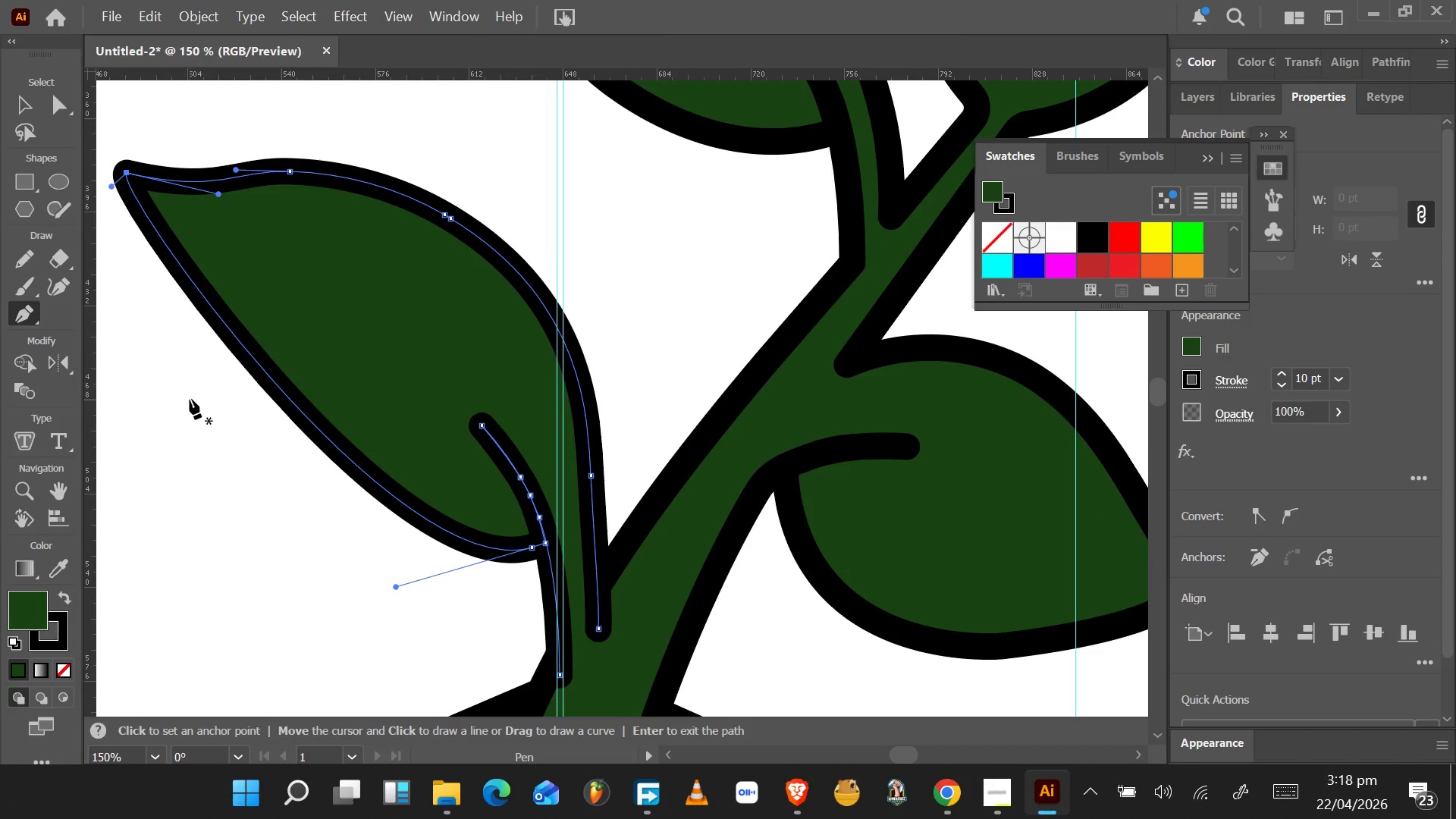 
key(Control+Z)
 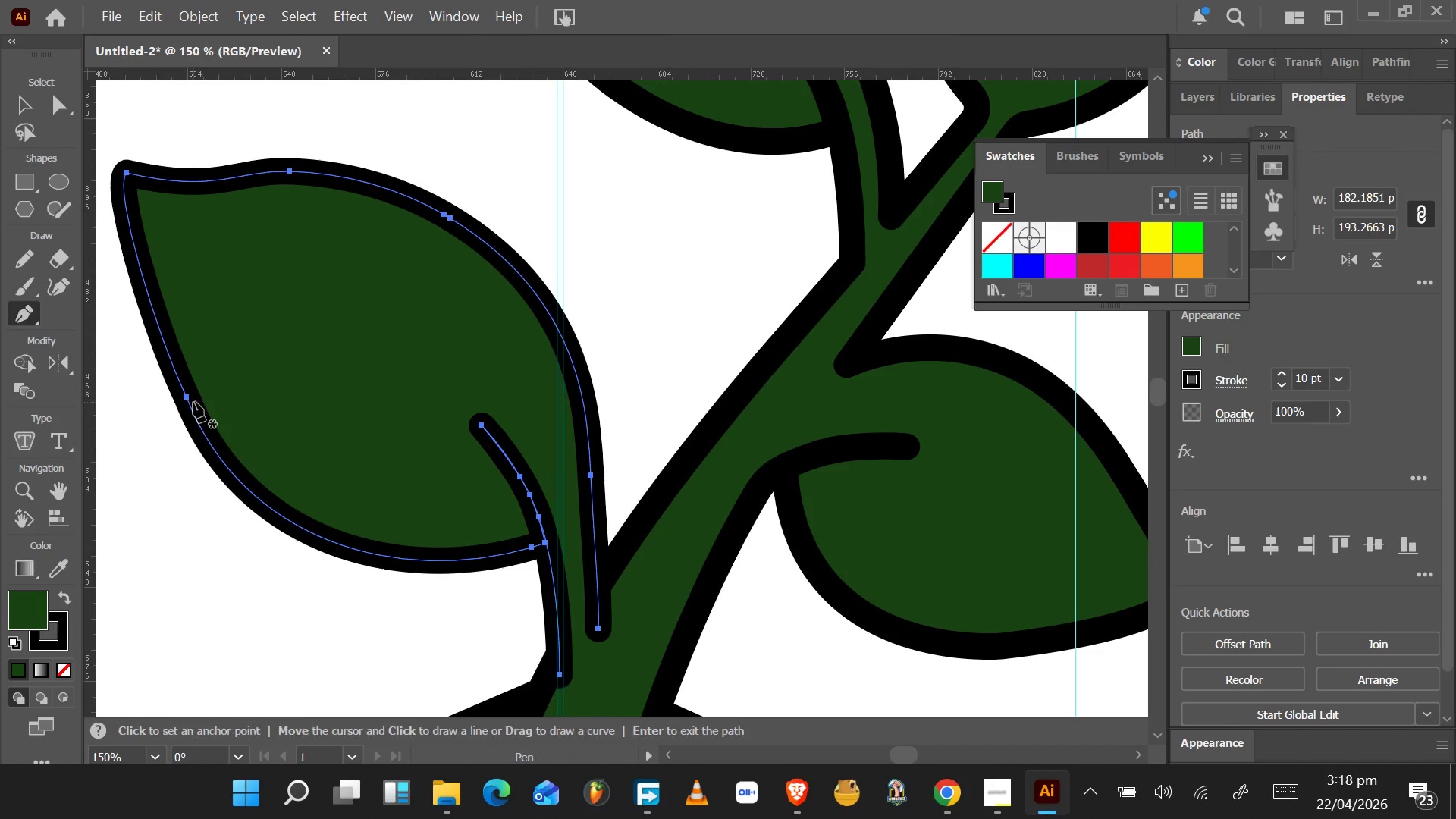 
key(A)
 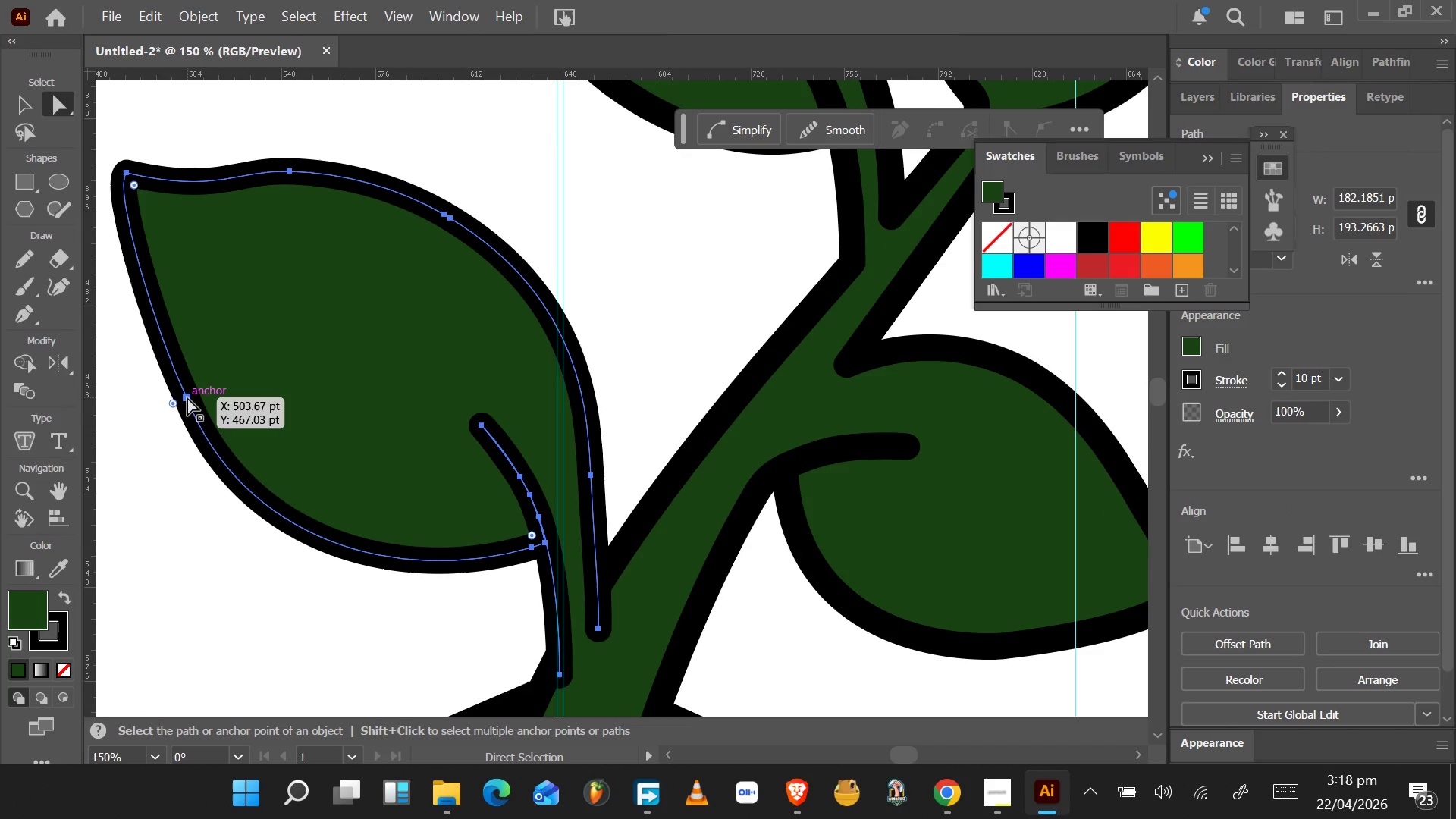 
left_click_drag(start_coordinate=[187, 394], to_coordinate=[175, 380])
 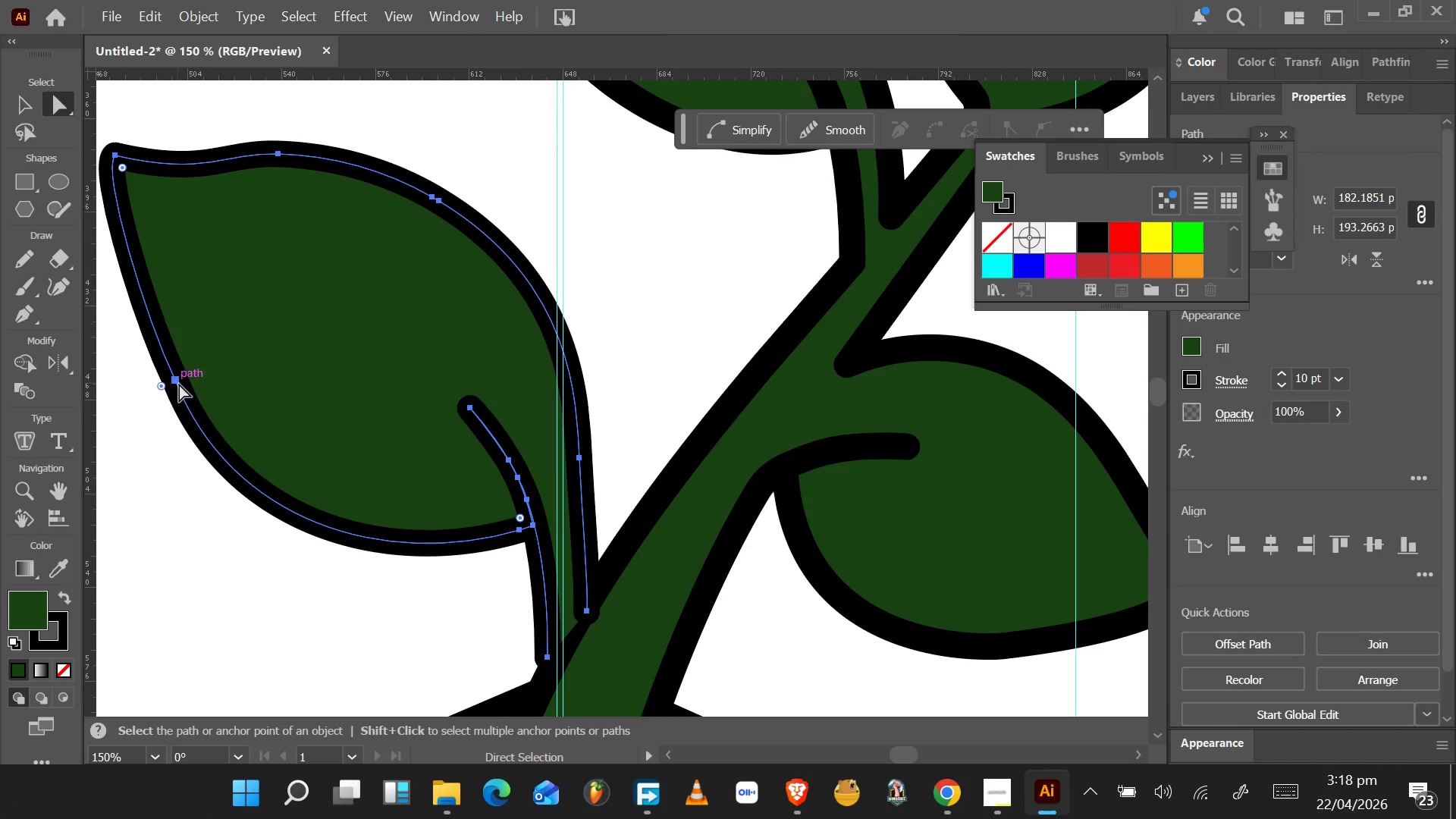 
key(Shift+ShiftLeft)
 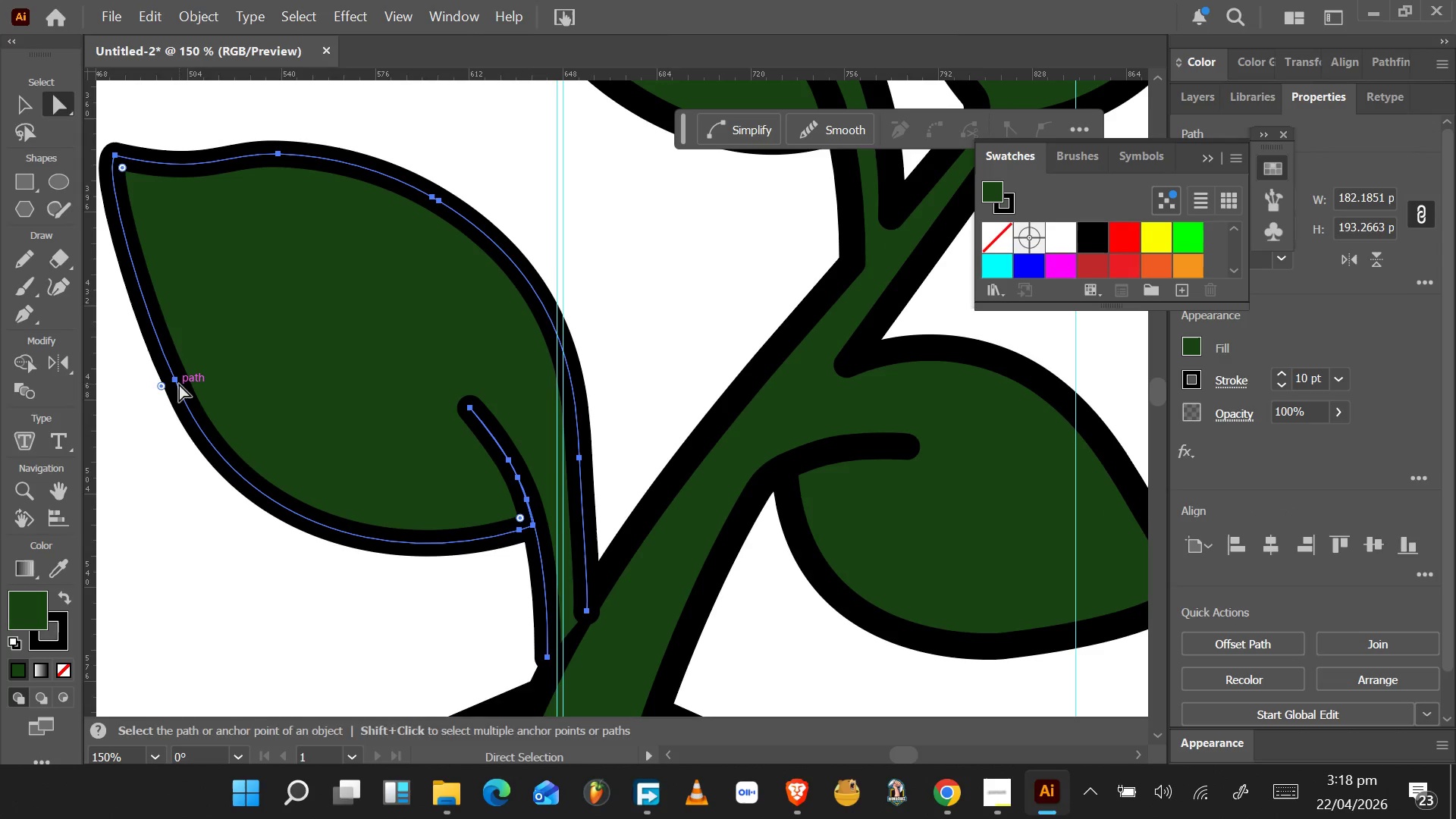 
key(Control+Z)
 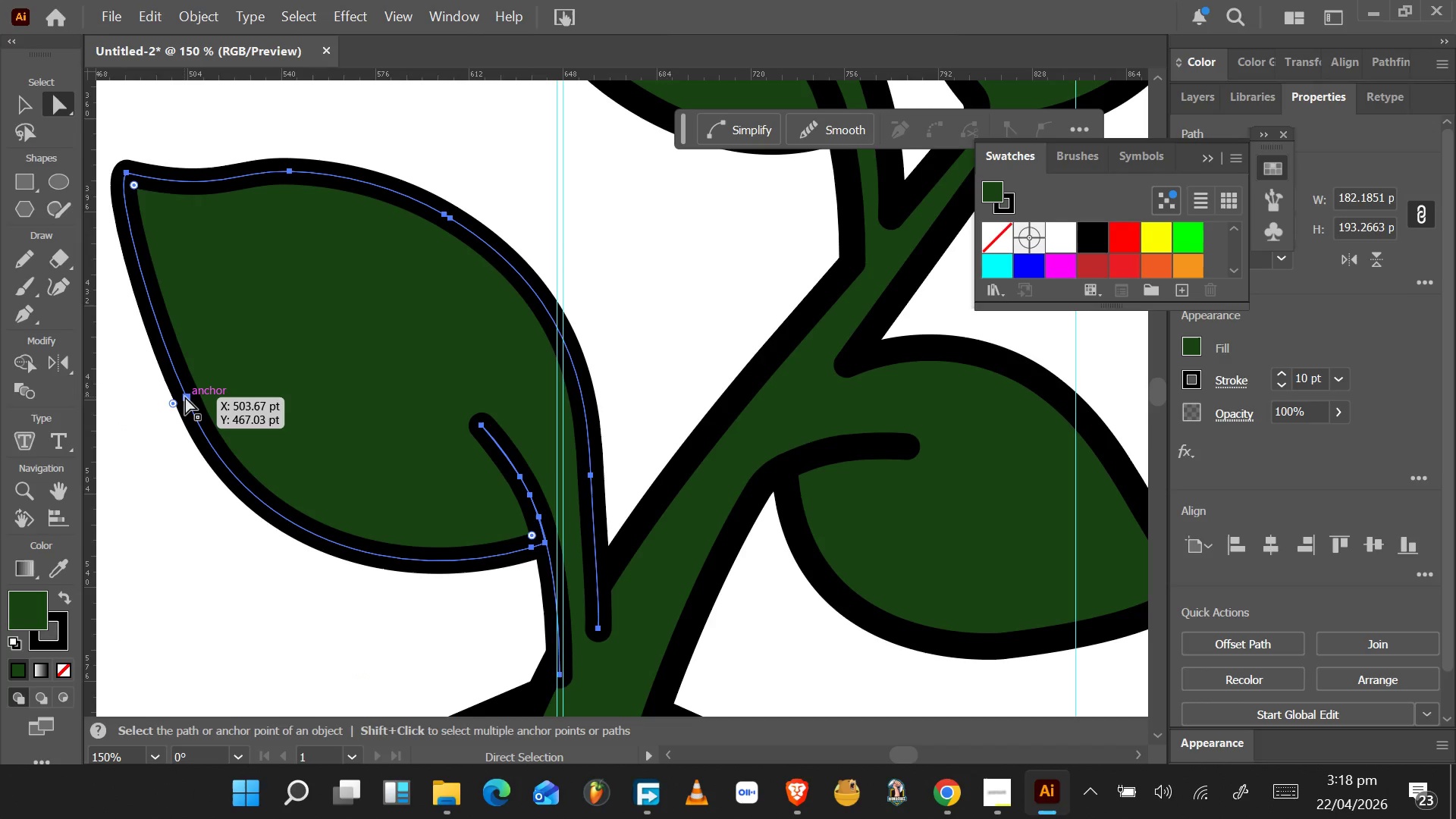 
left_click([187, 396])
 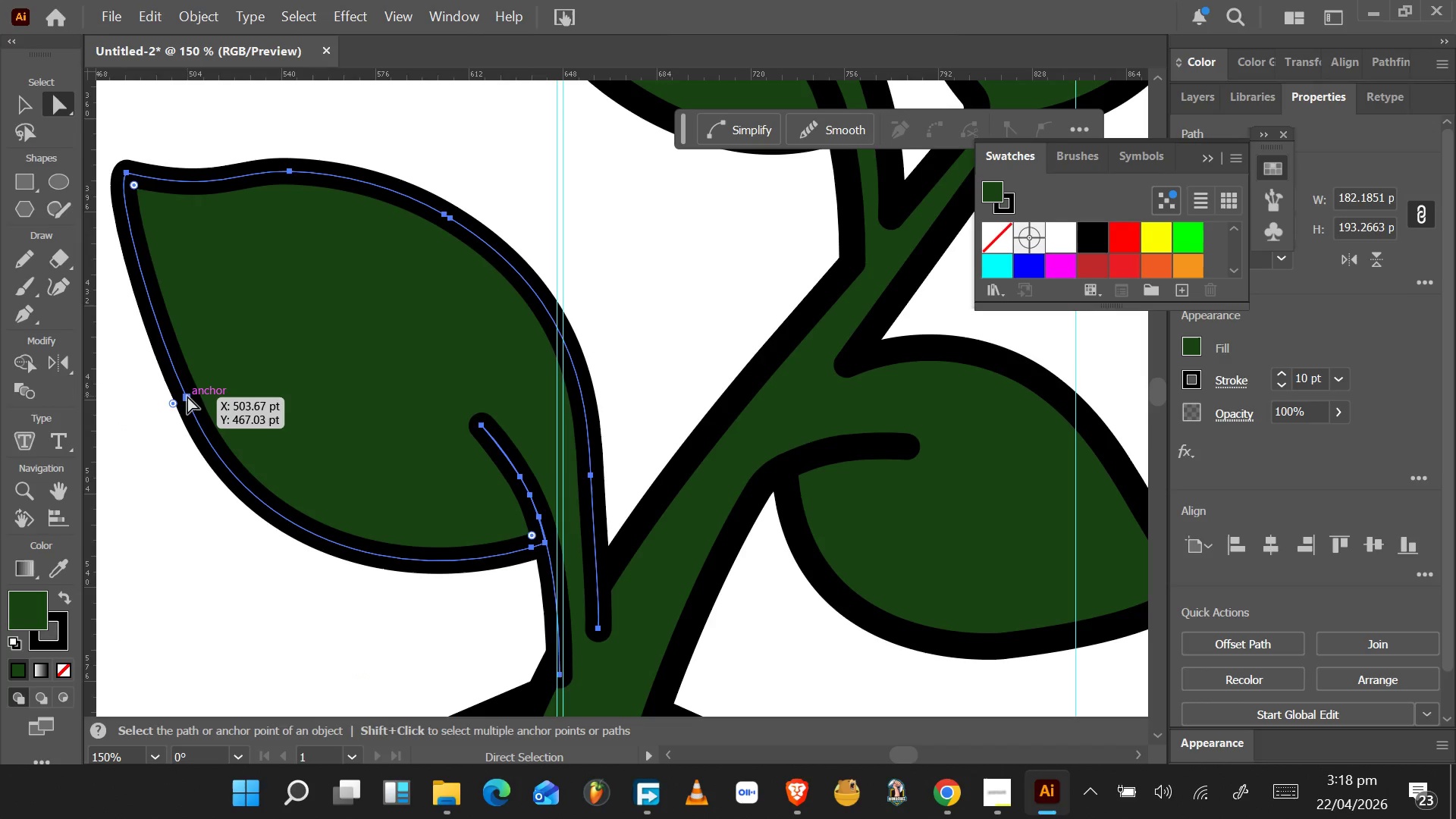 
left_click_drag(start_coordinate=[187, 395], to_coordinate=[162, 366])
 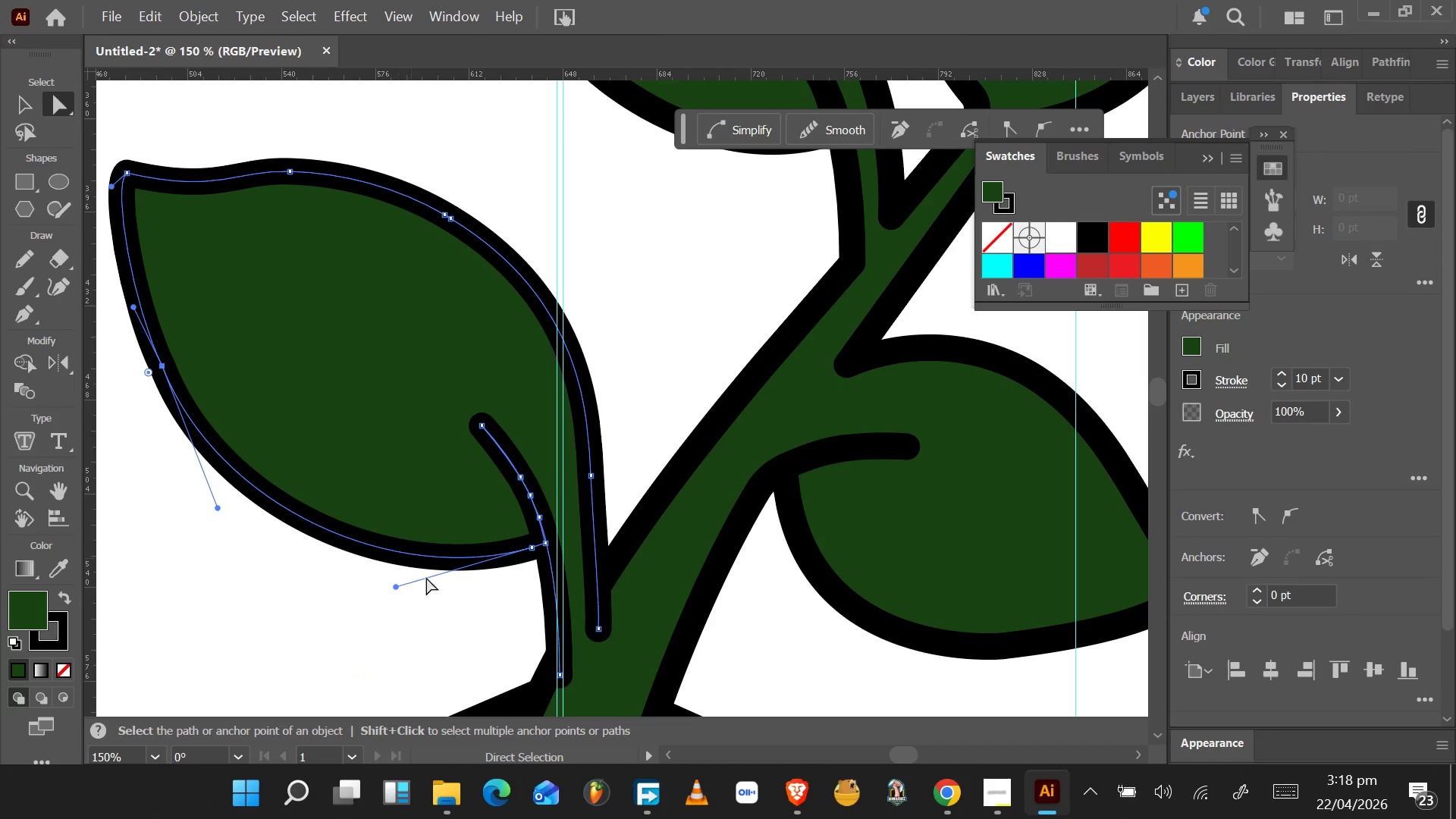 
left_click([225, 557])
 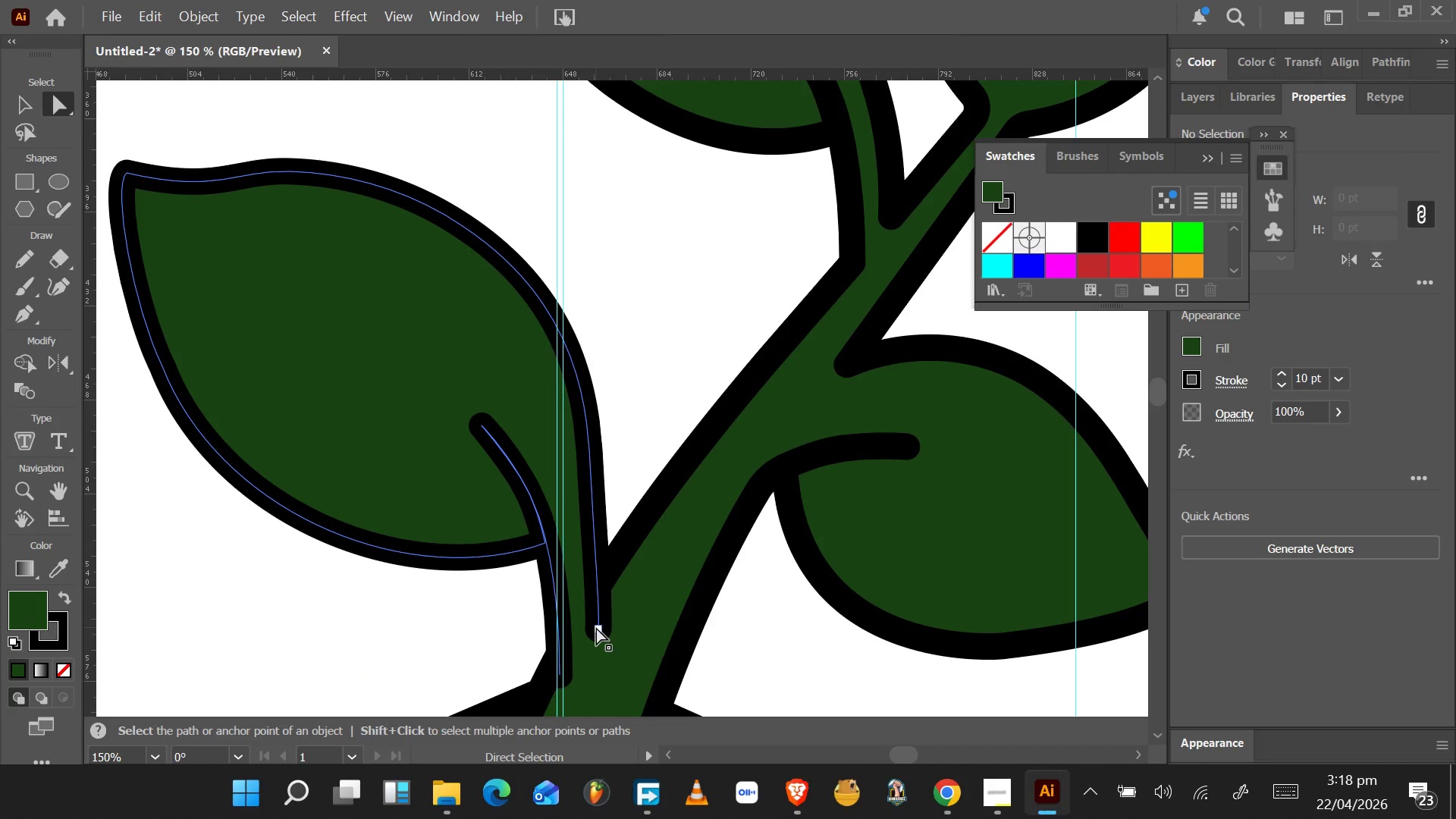 
left_click([596, 627])
 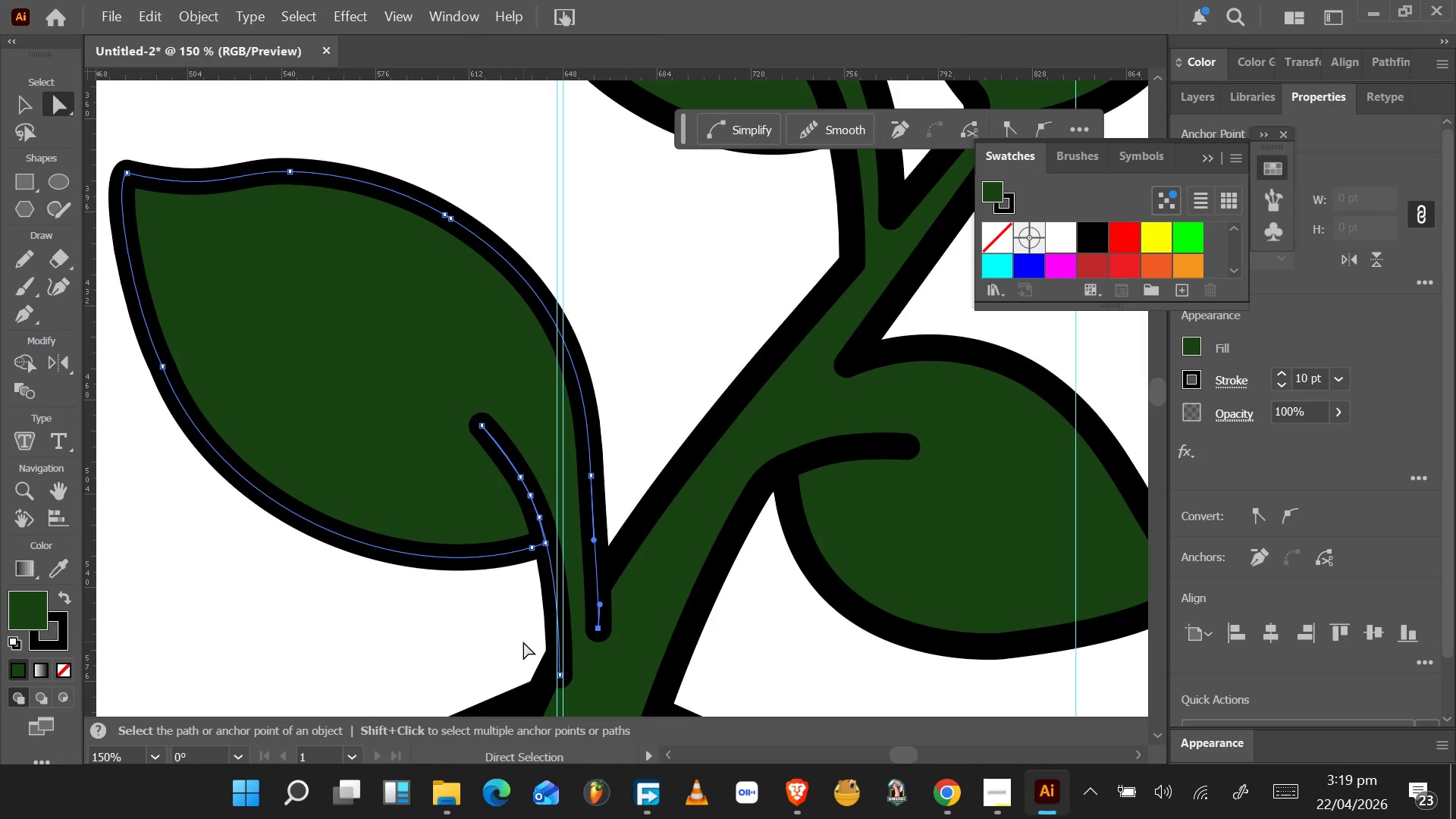 
key(P)
 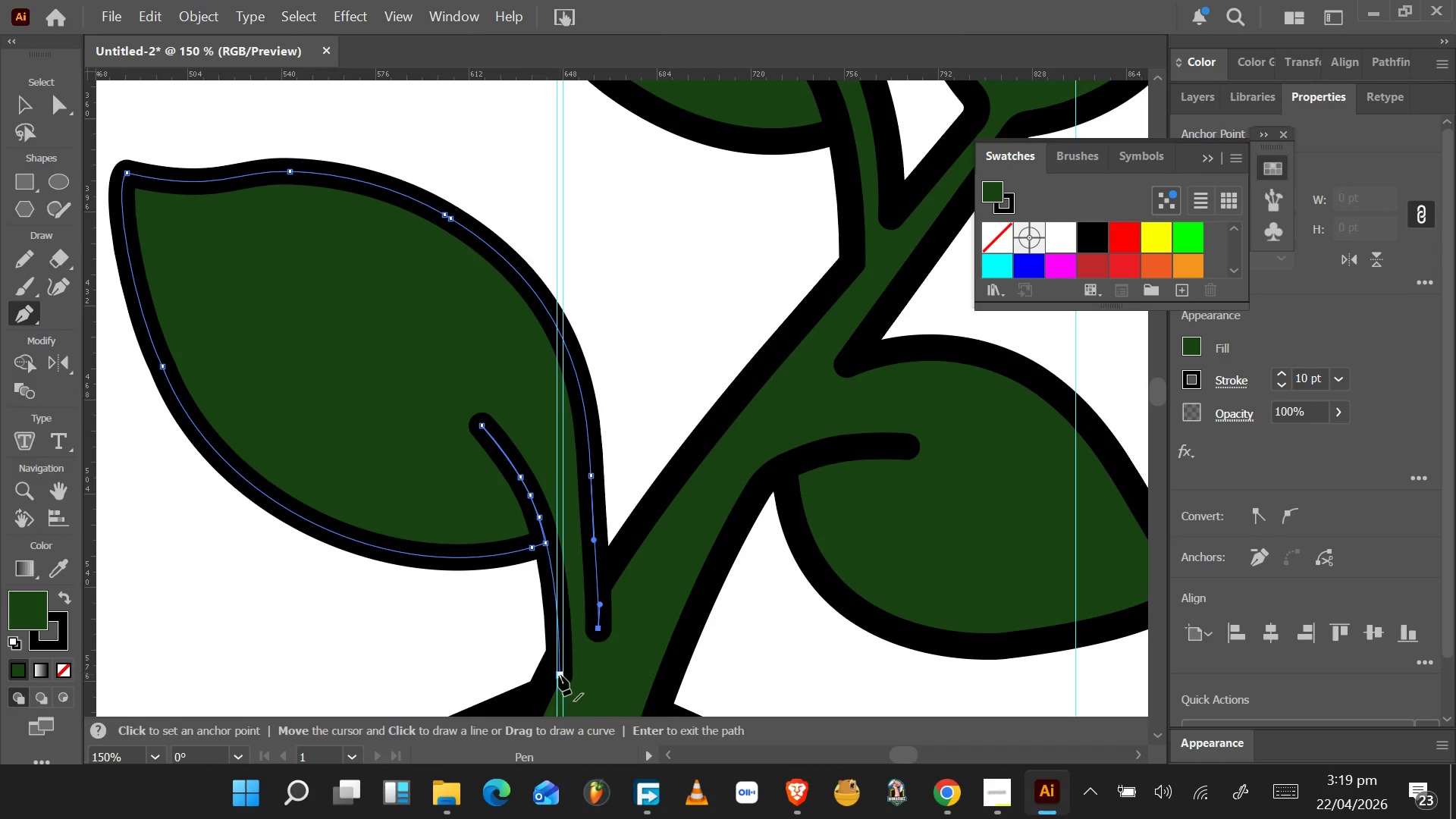 
left_click([557, 676])
 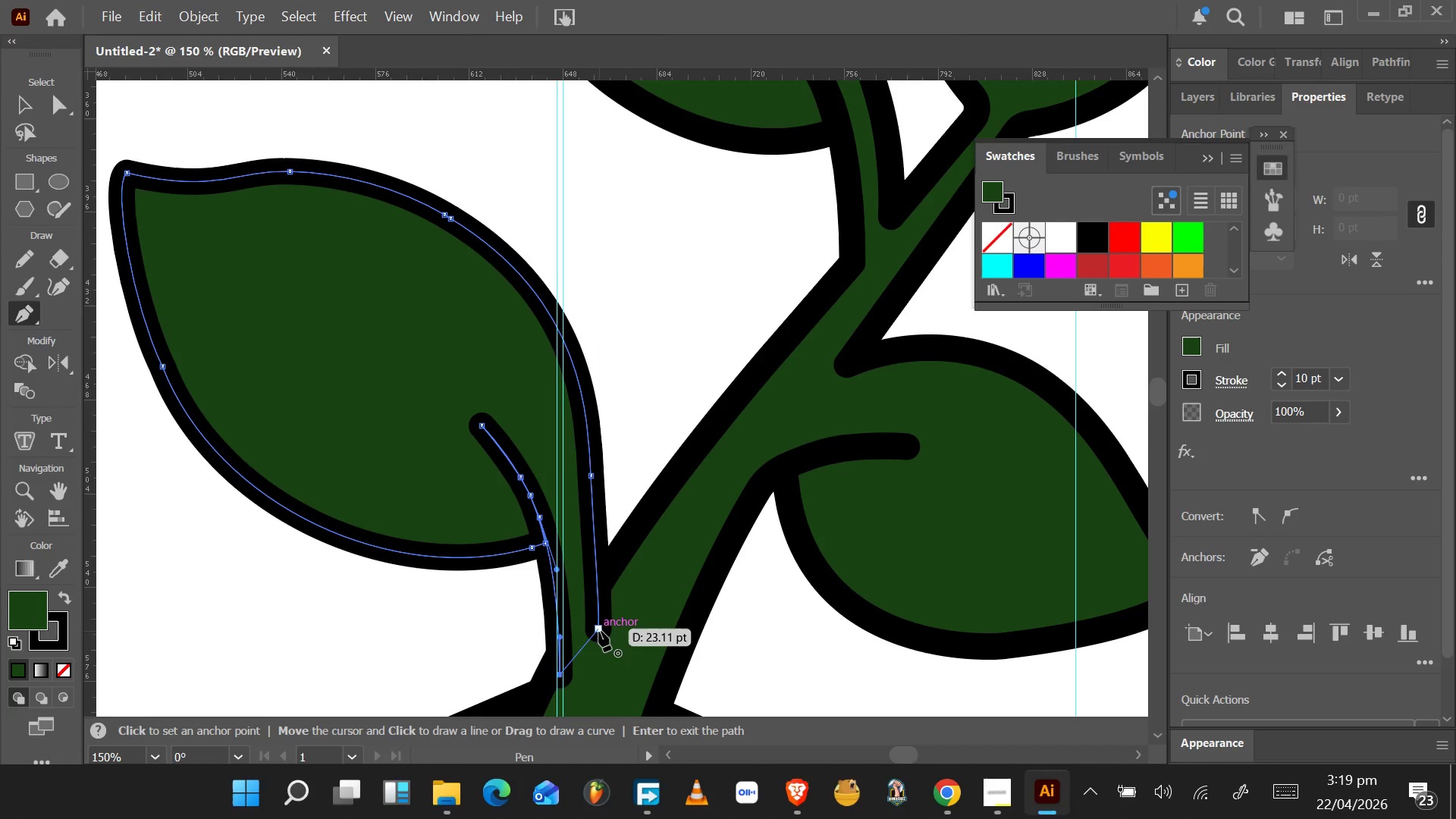 
left_click([599, 630])
 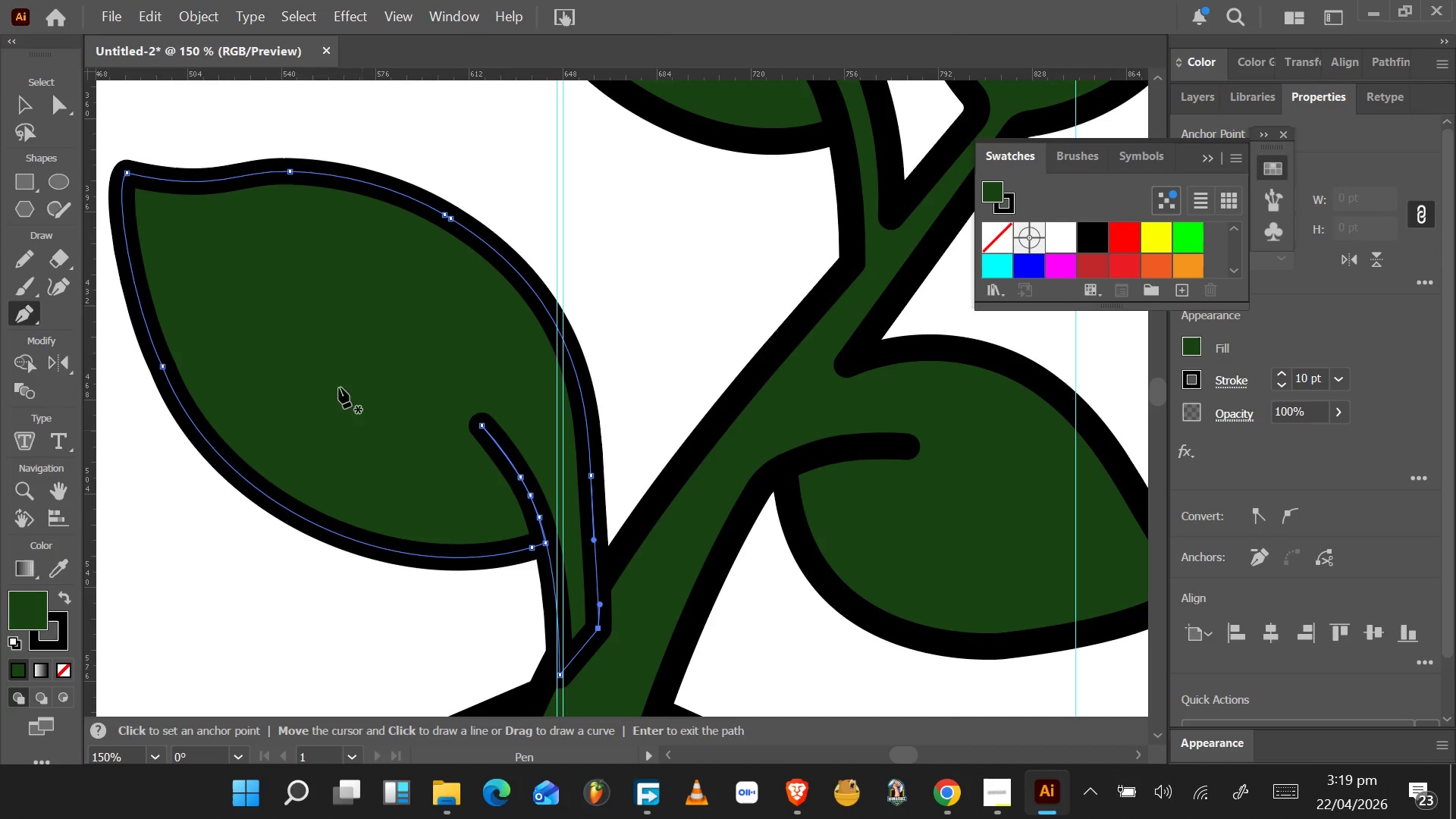 
mouse_move([46, 100])
 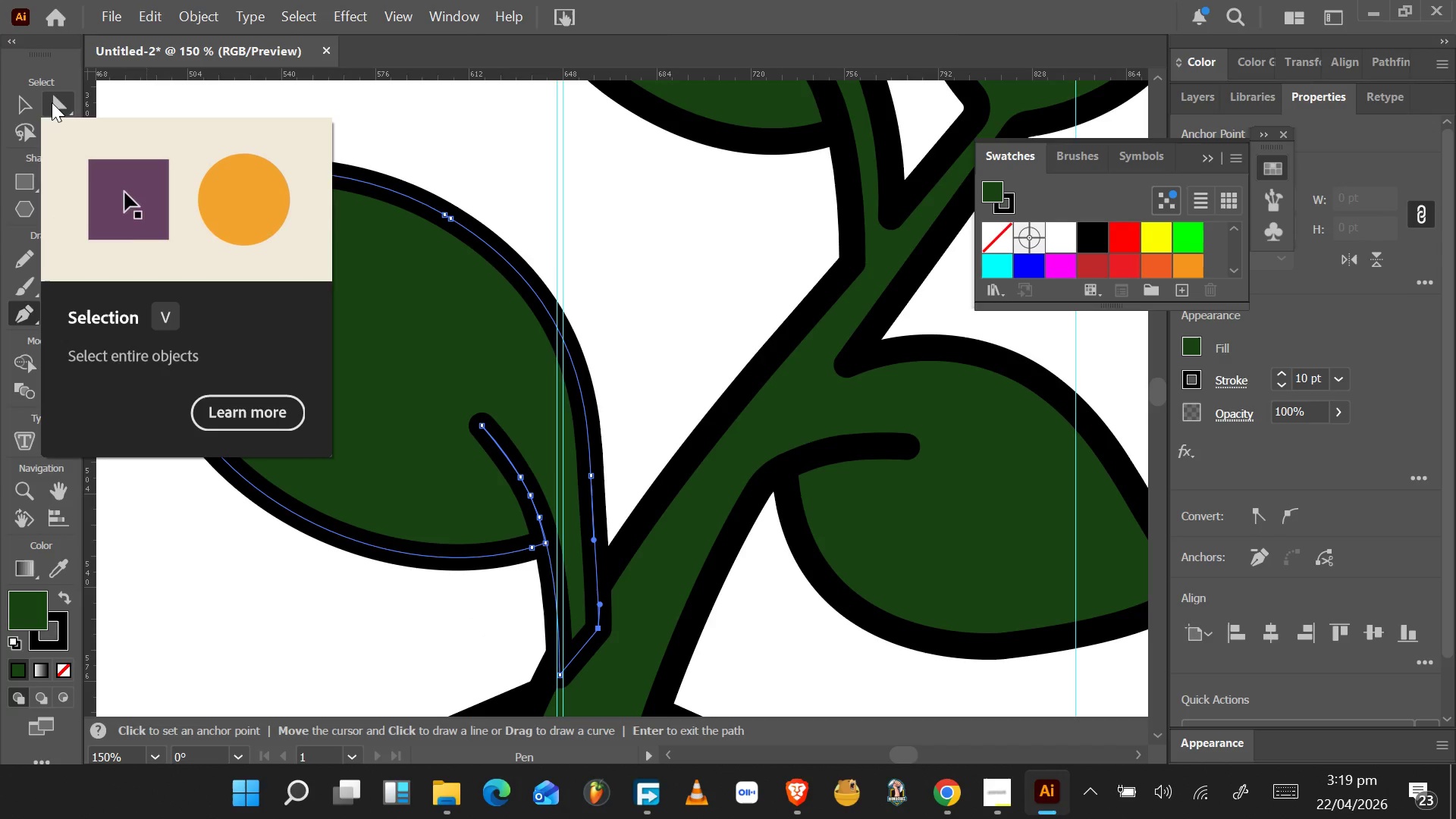 
left_click([54, 102])
 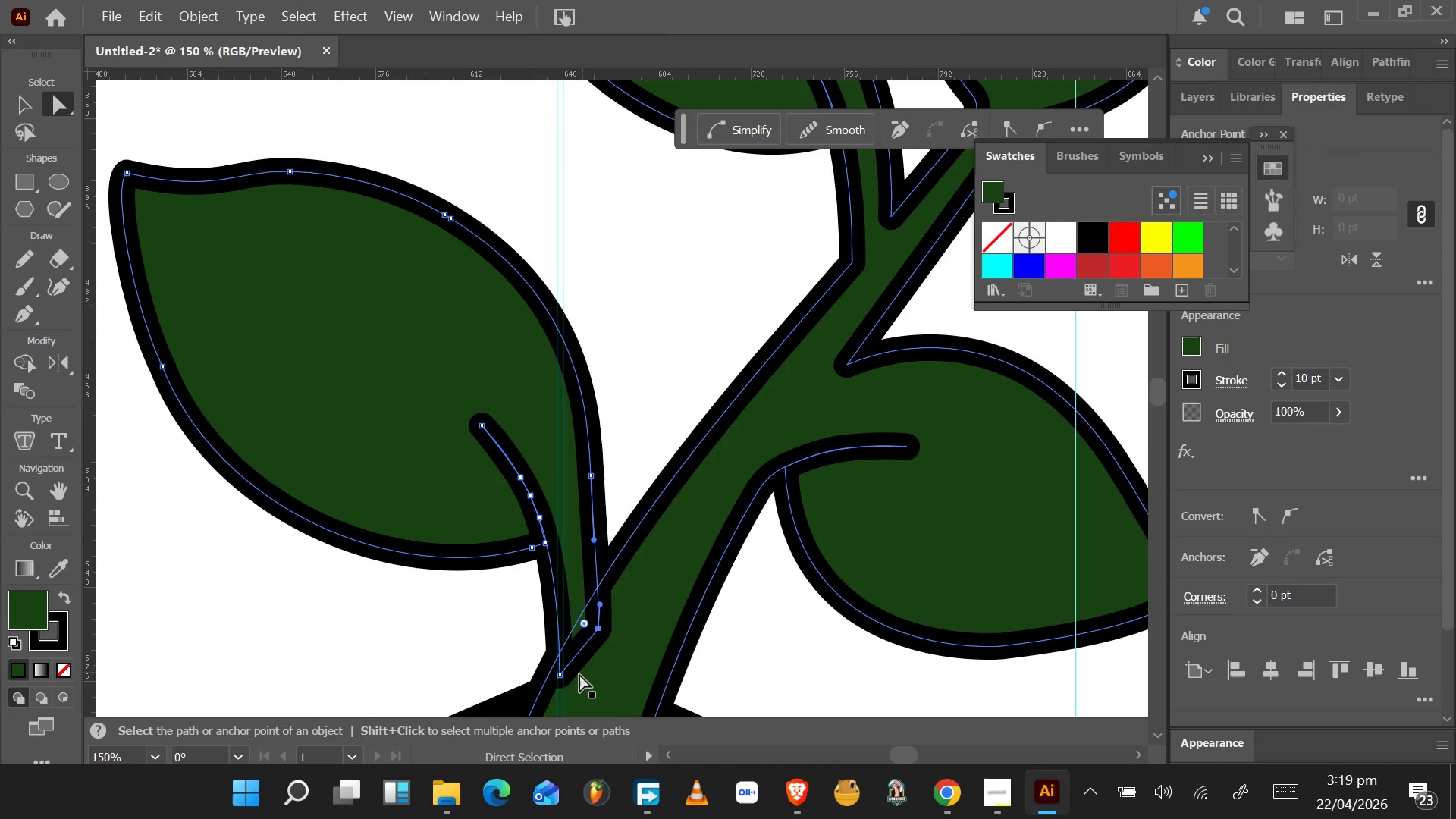 
hold_key(key=ShiftLeft, duration=1.03)
left_click([560, 674])
 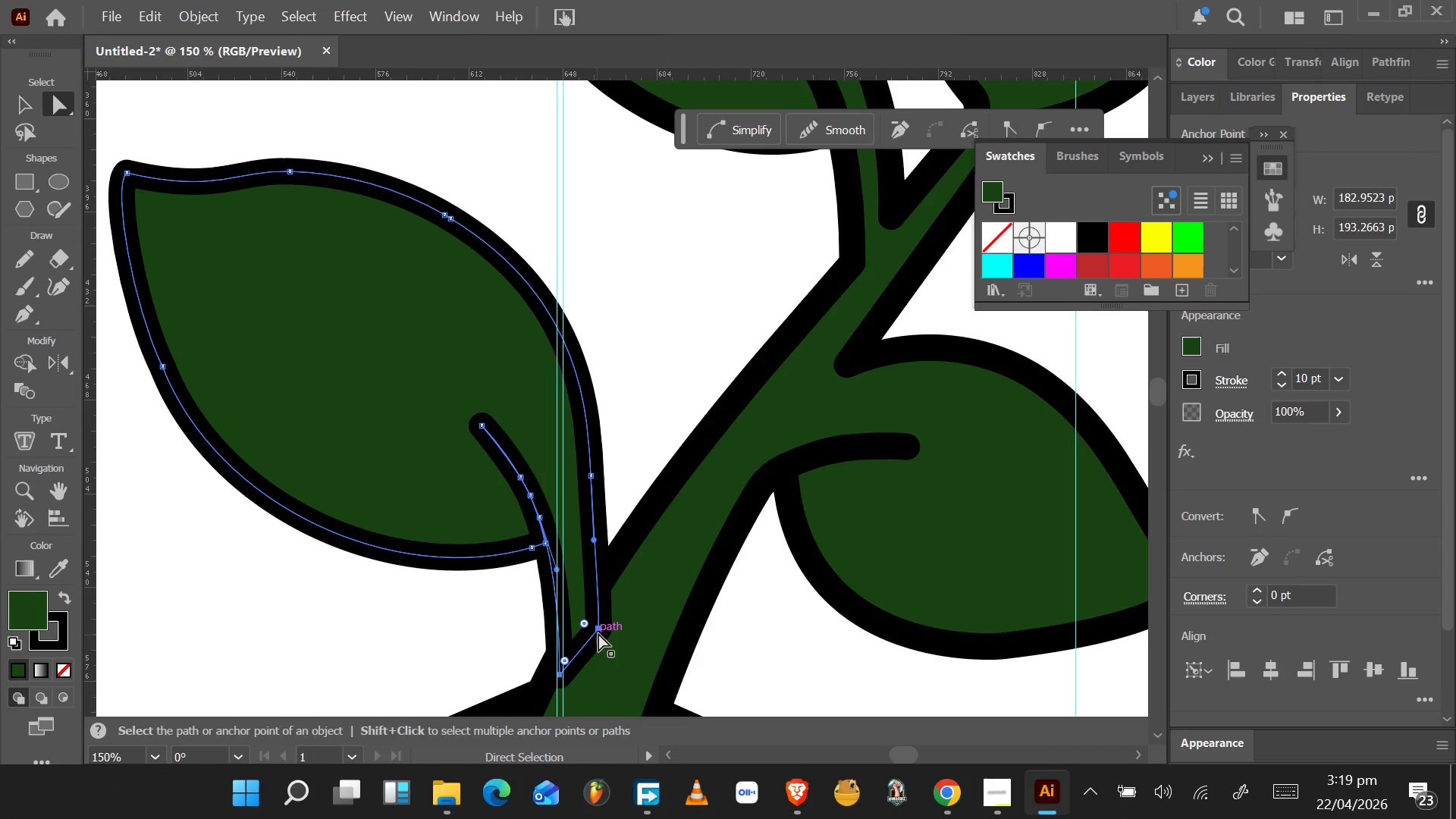 
left_click_drag(start_coordinate=[600, 628], to_coordinate=[604, 656])
 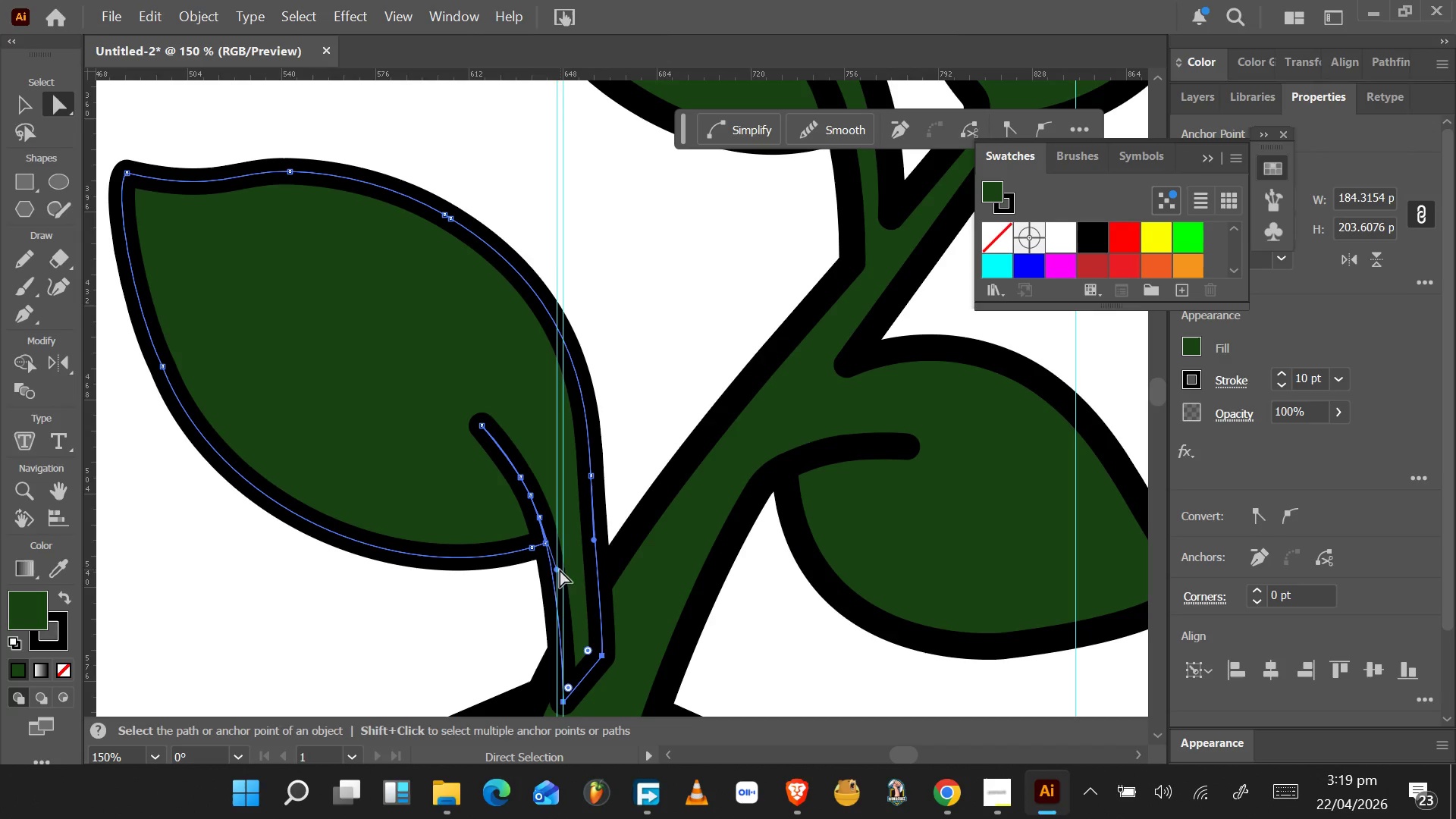 
left_click_drag(start_coordinate=[557, 569], to_coordinate=[567, 563])
 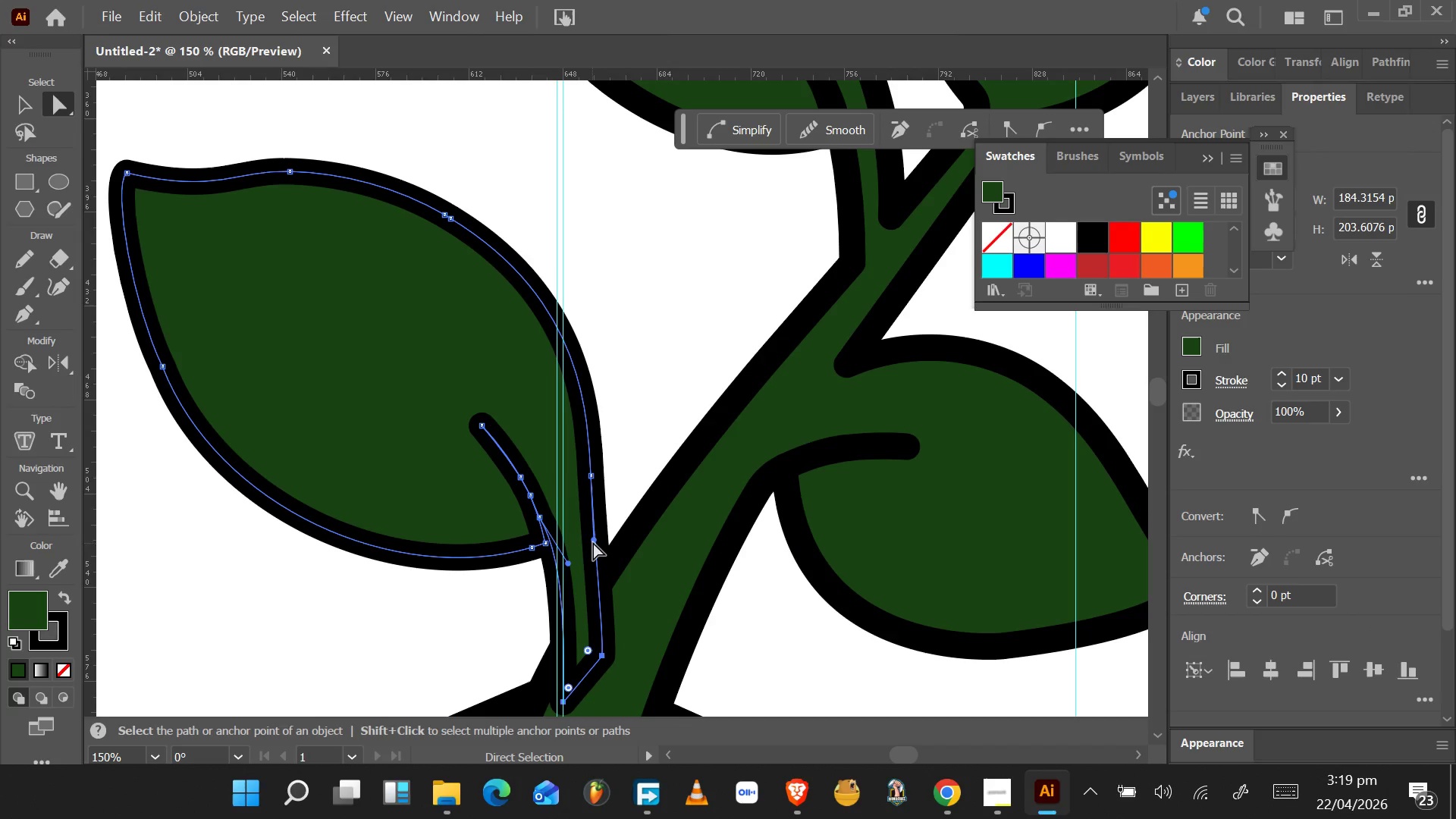 
left_click_drag(start_coordinate=[594, 541], to_coordinate=[603, 541])
 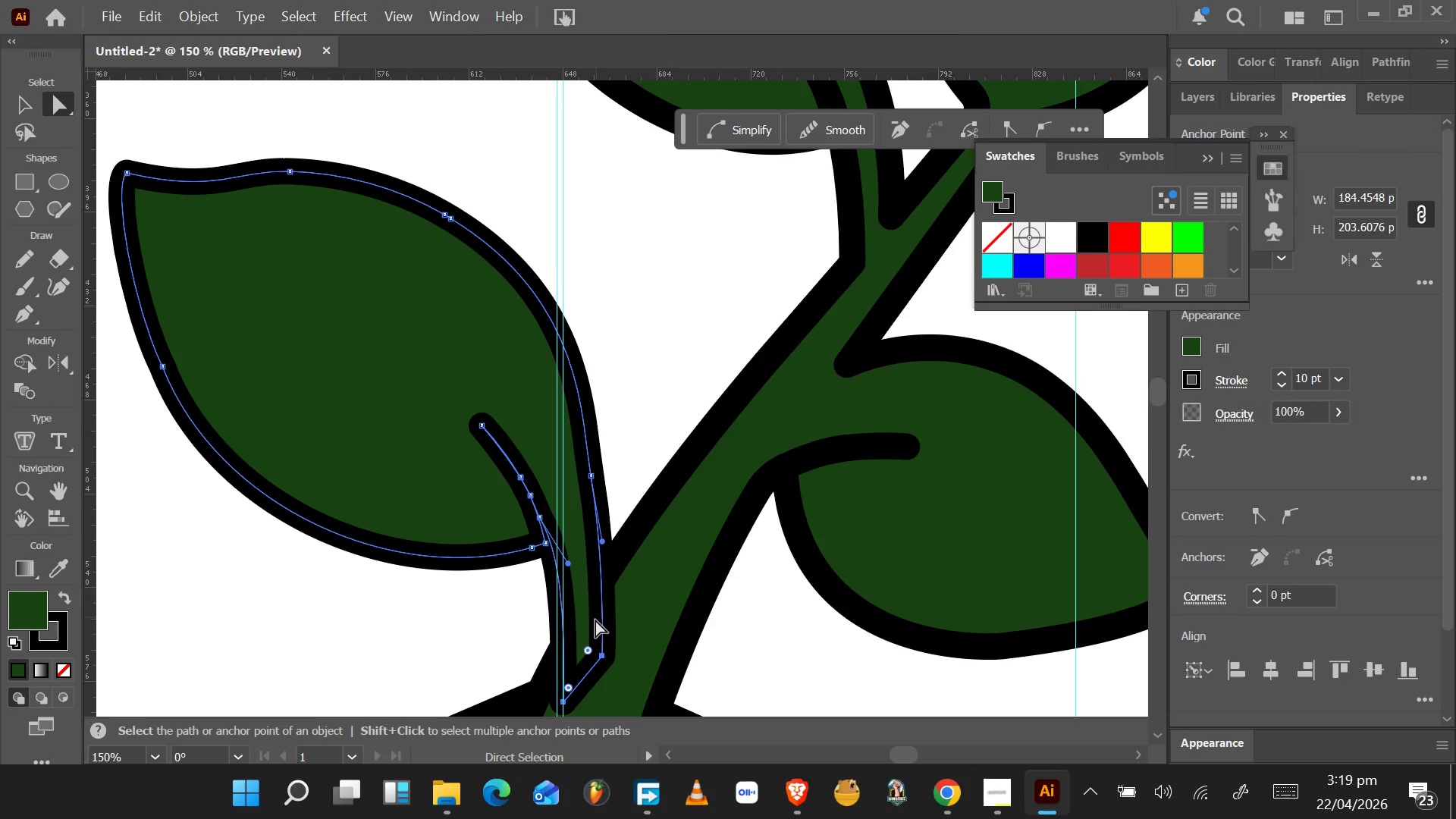 
scroll: coordinate [590, 639], scroll_direction: down, amount: 8.0
 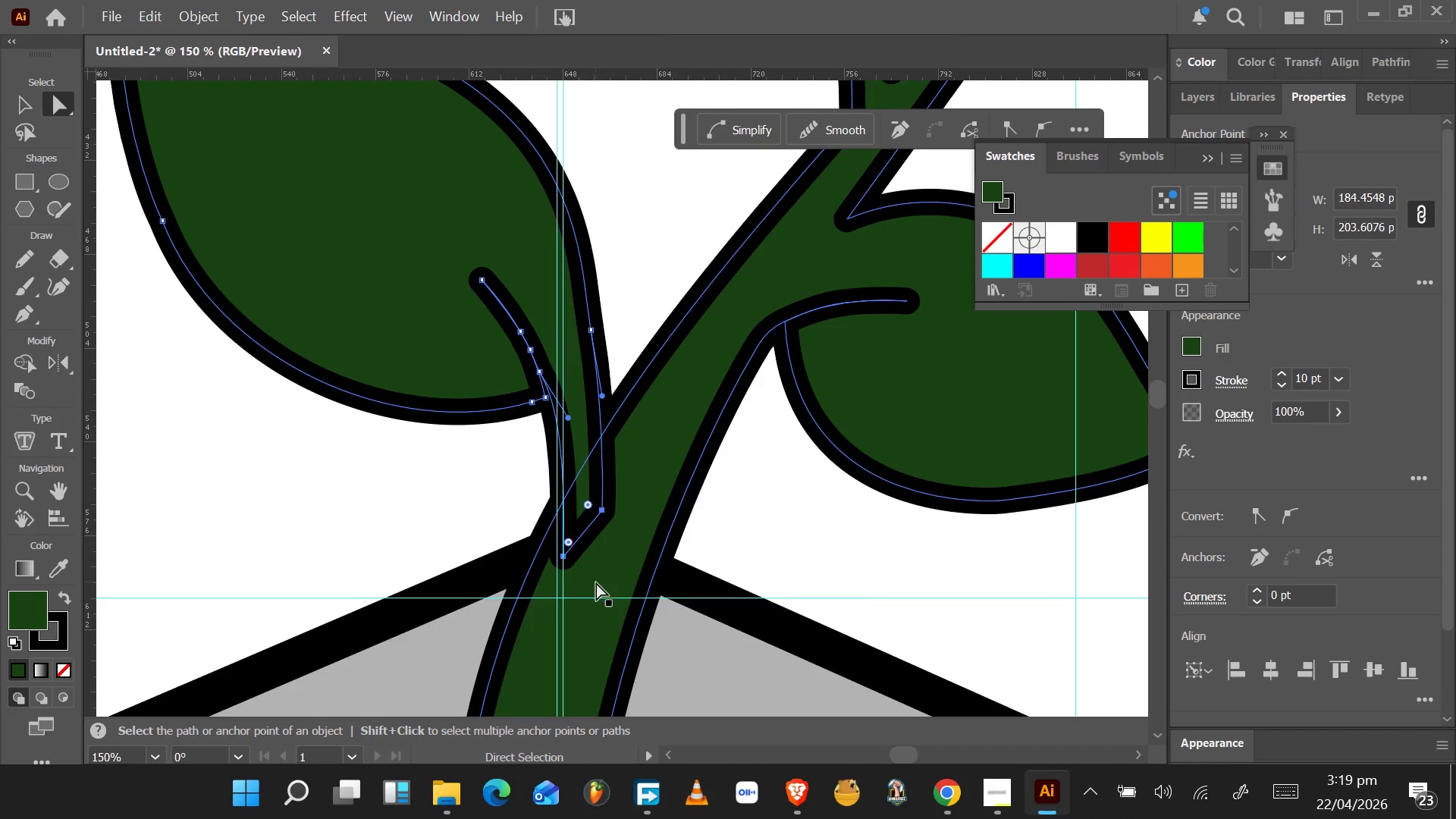 
hold_key(key=CapsLock, duration=0.45)
 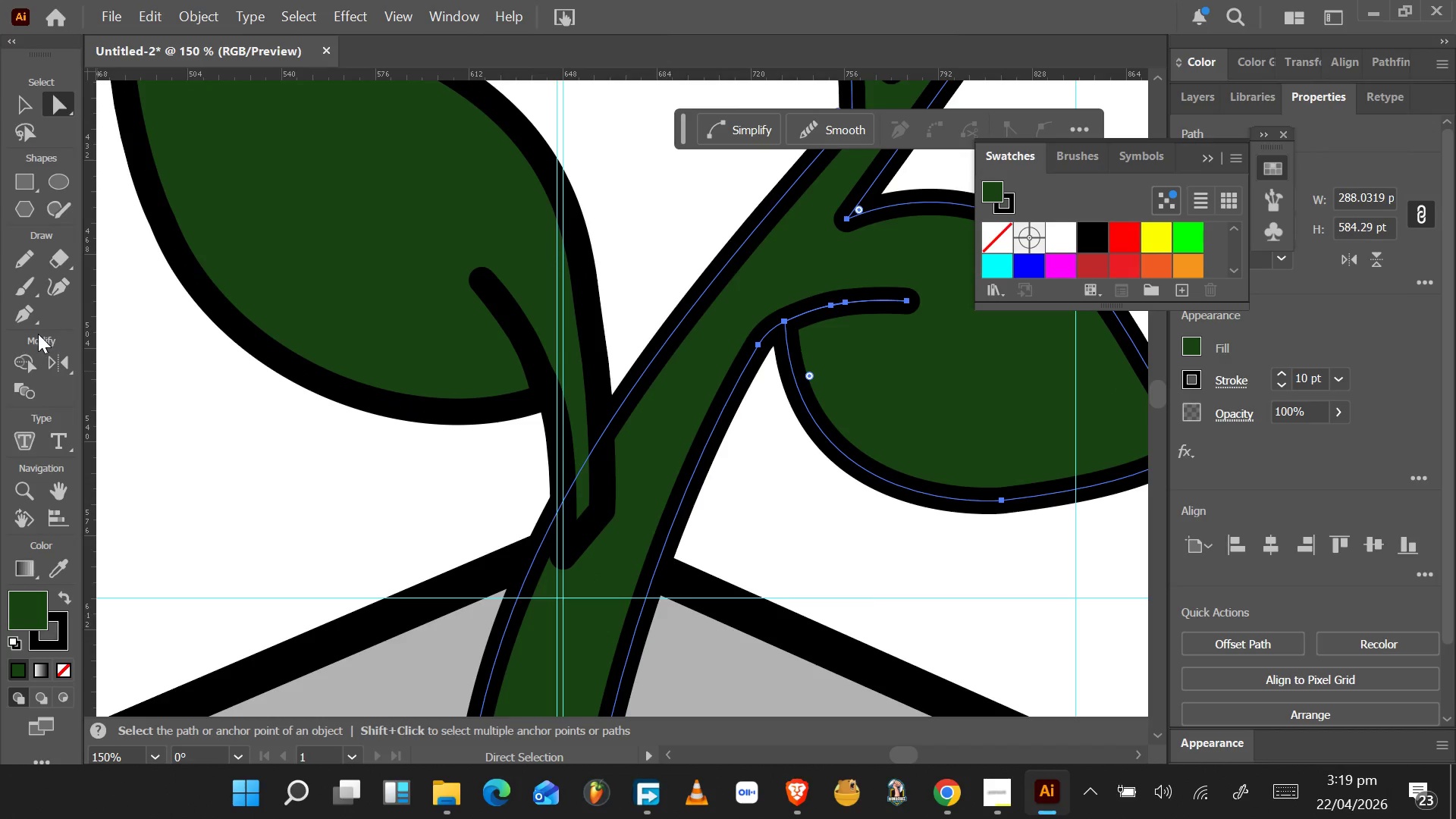 
left_click([596, 585])
 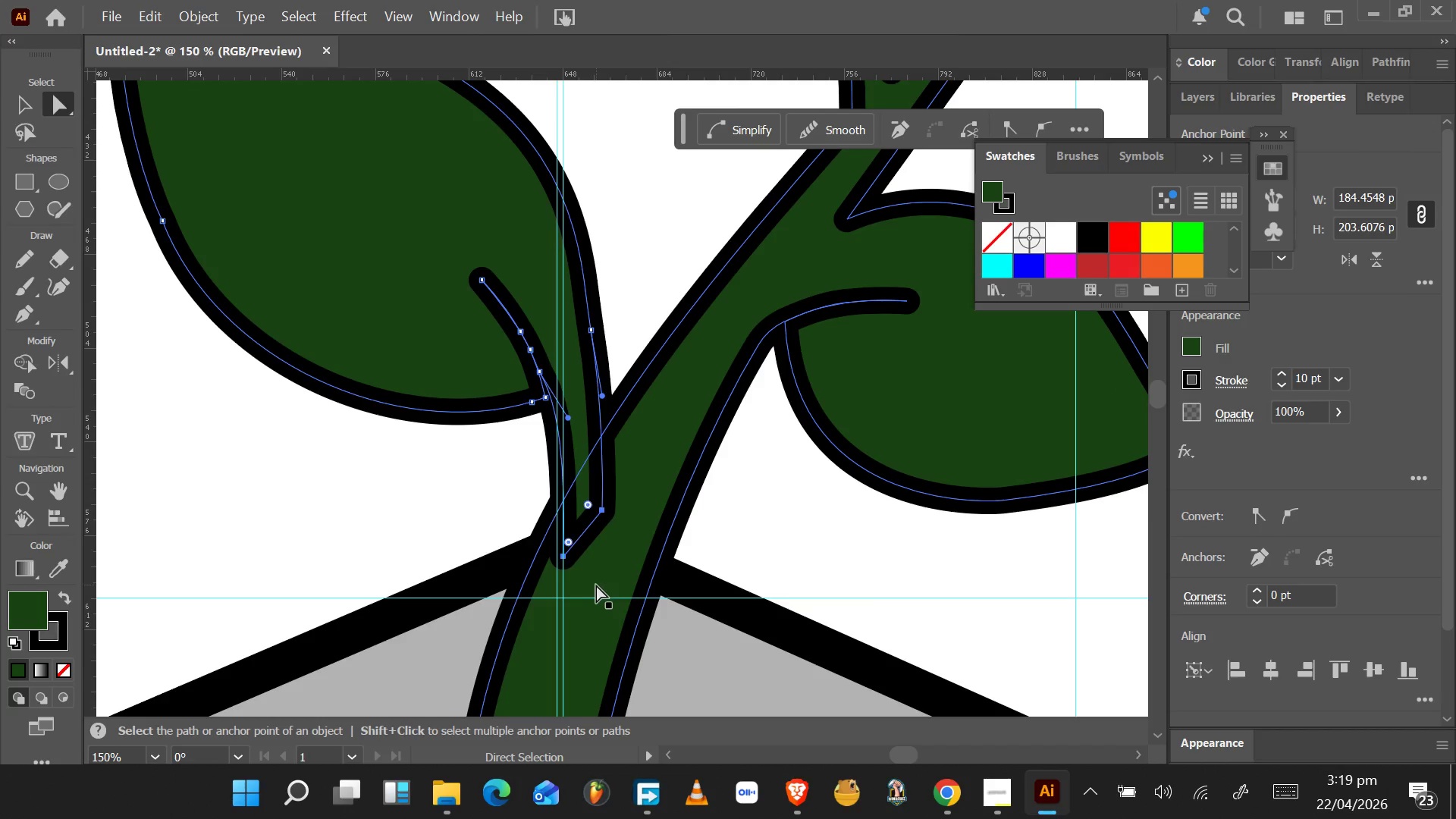 
left_click([28, 363])
 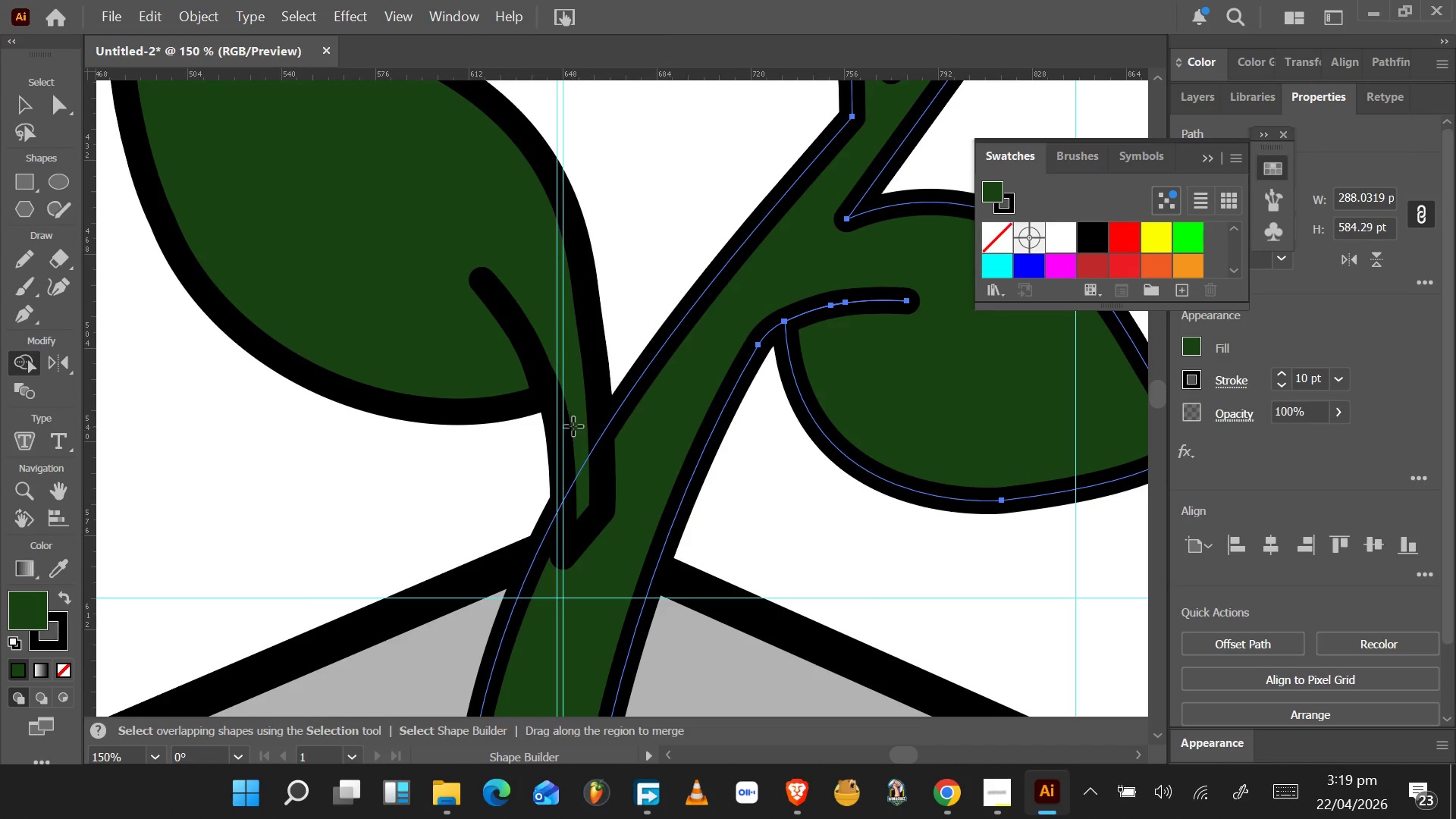 
left_click_drag(start_coordinate=[579, 411], to_coordinate=[591, 547])
 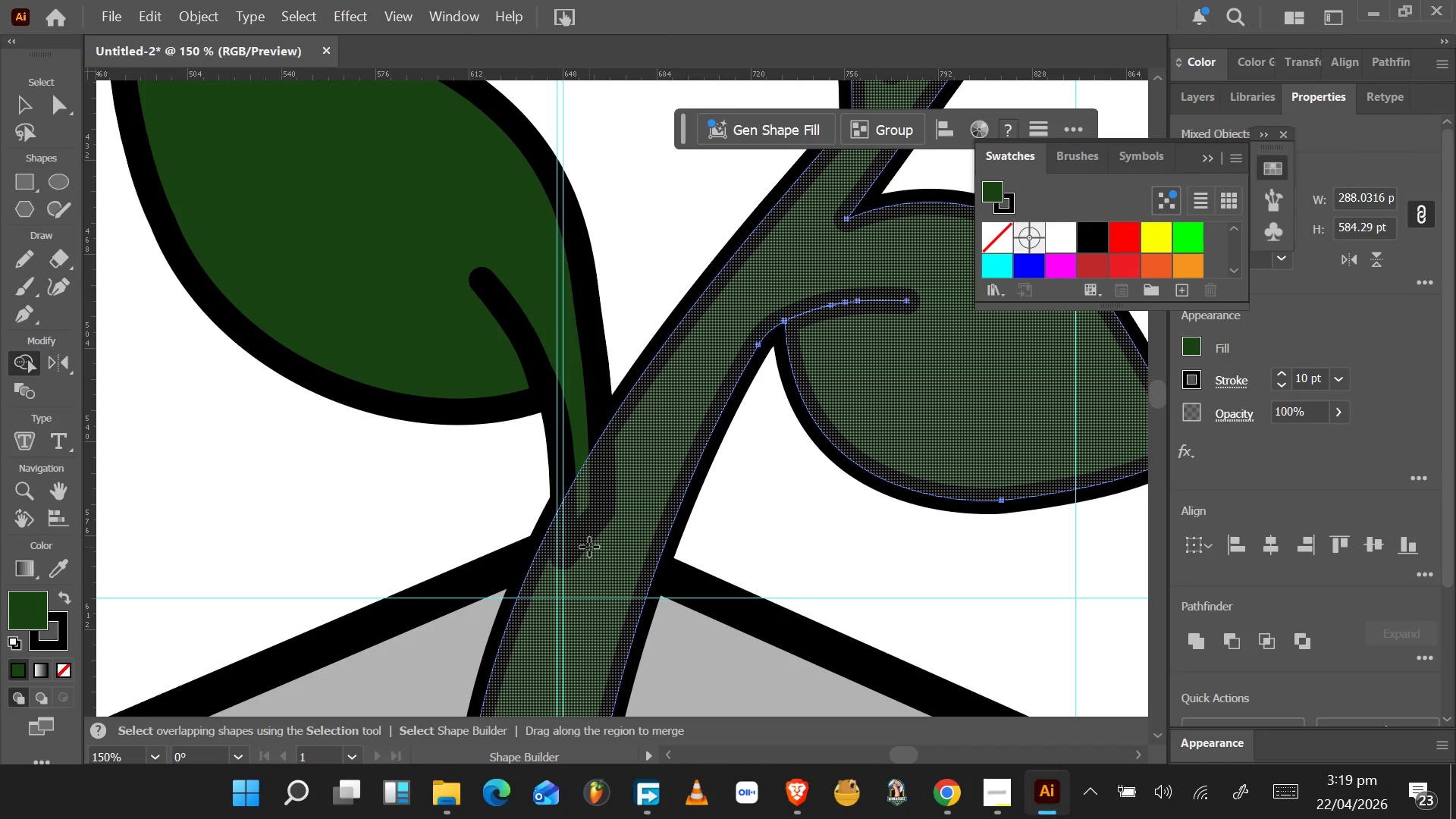 
key(Control+Z)
 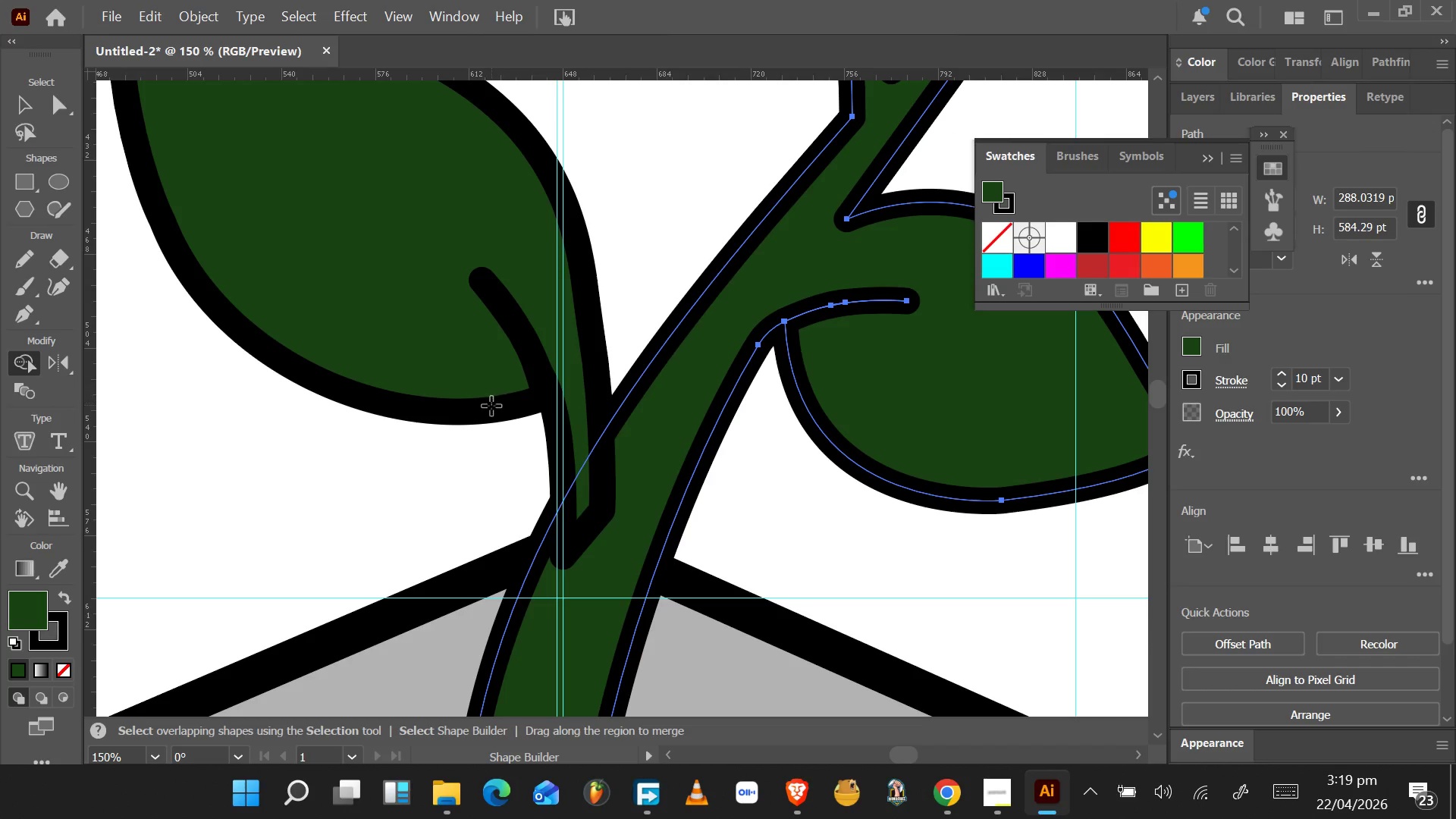 
key(A)
 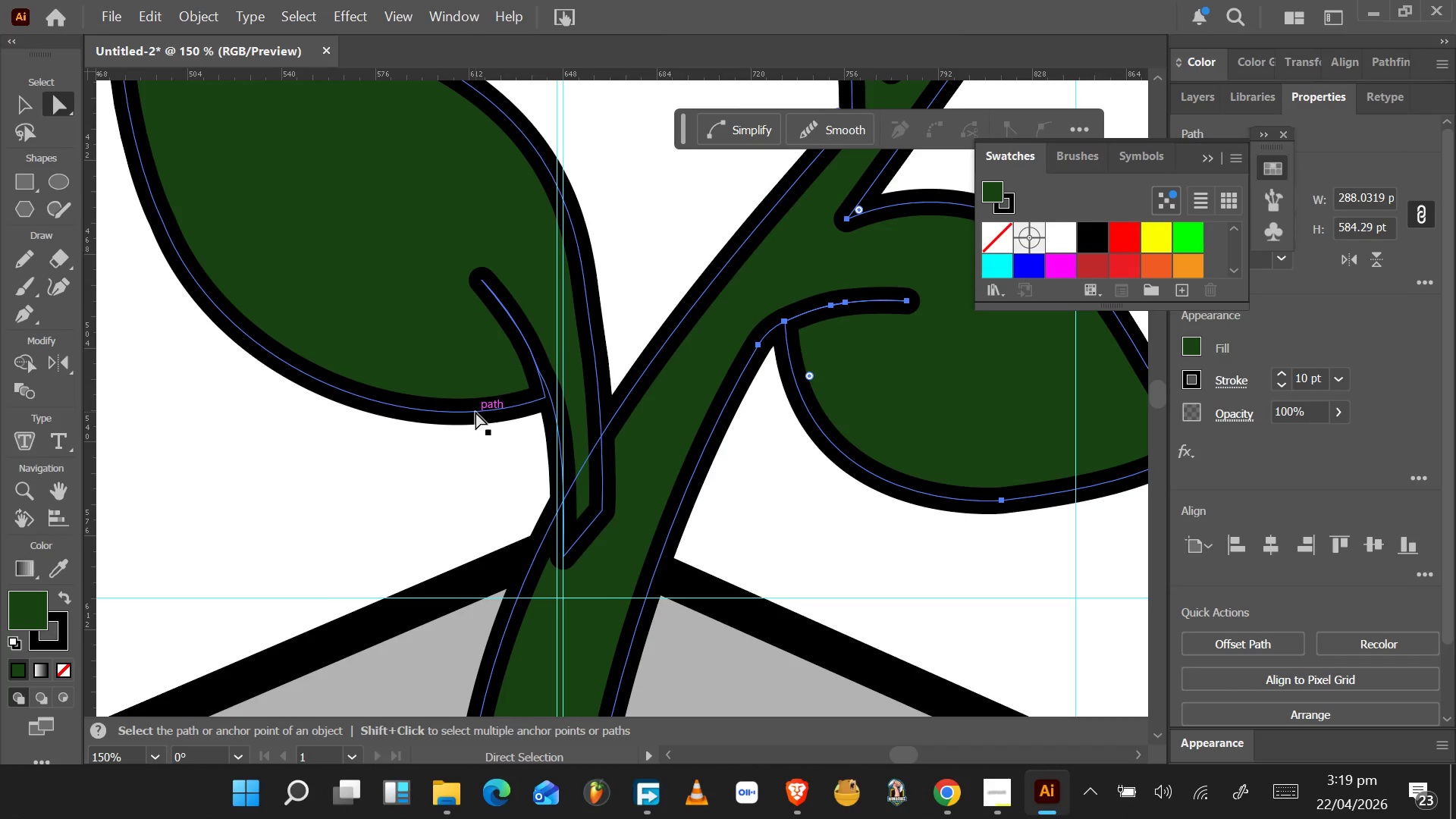 
hold_key(key=ShiftLeft, duration=0.55)
left_click([475, 411])
 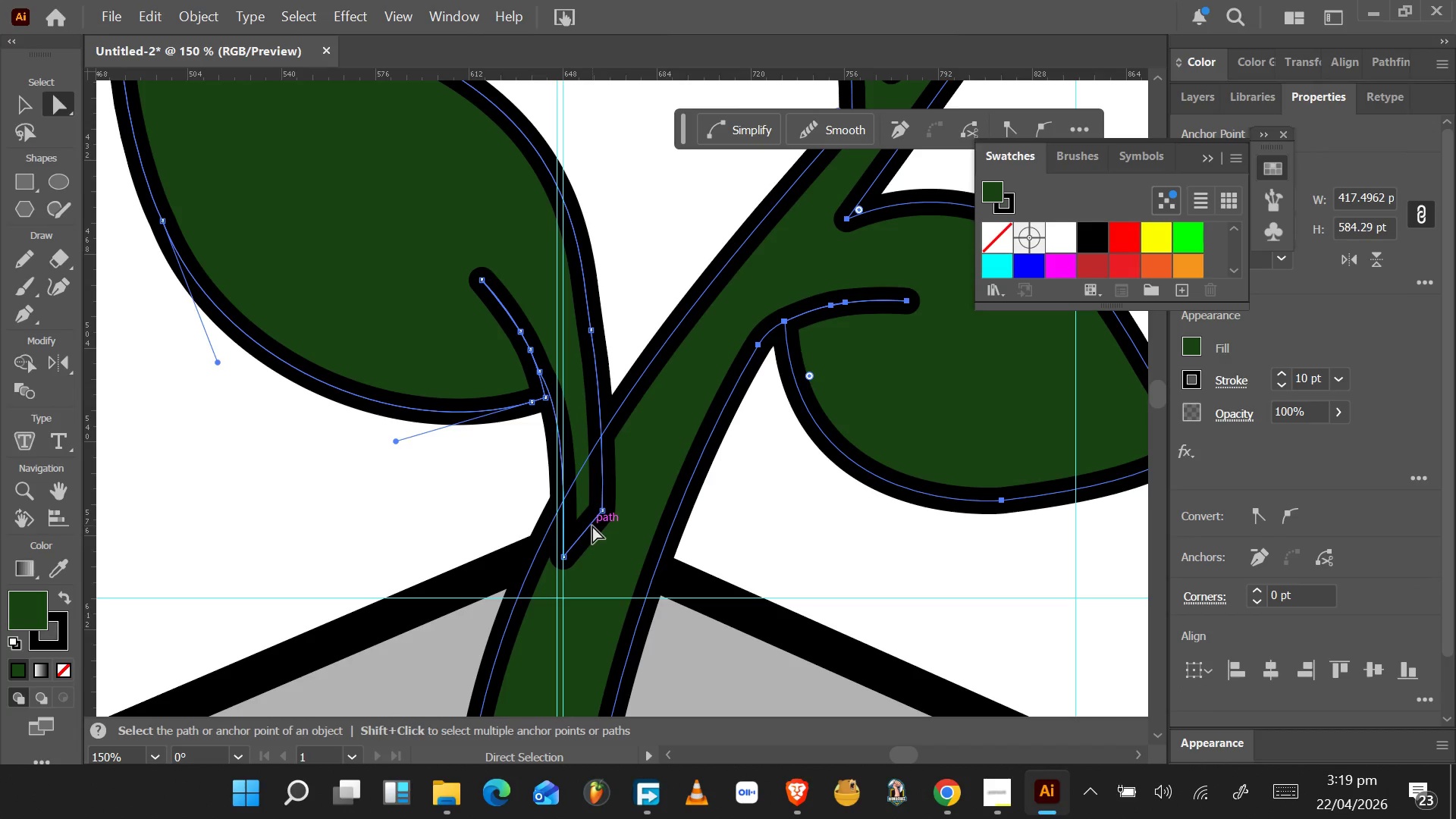 
key(CapsLock)
 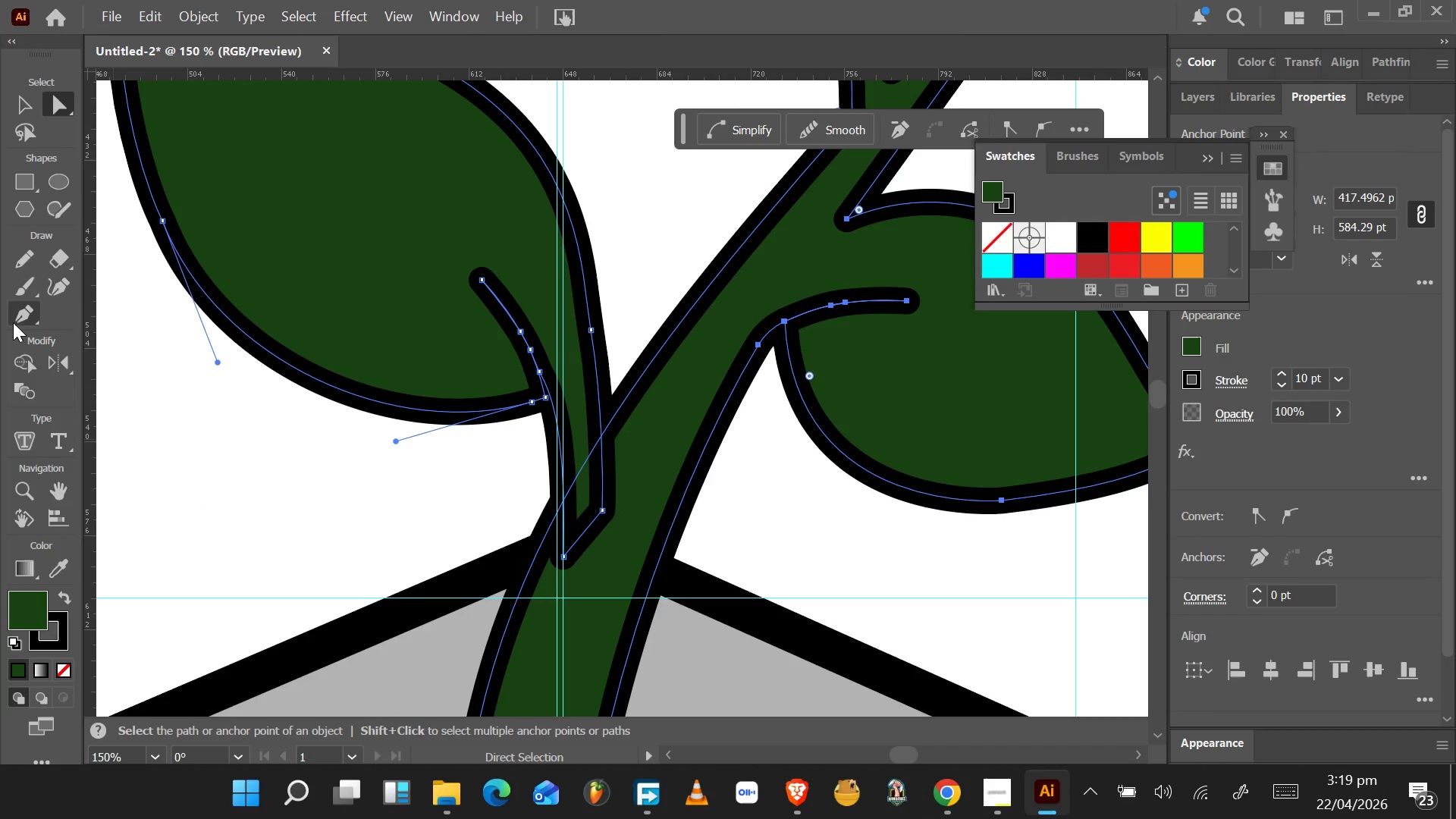 
left_click([27, 362])
 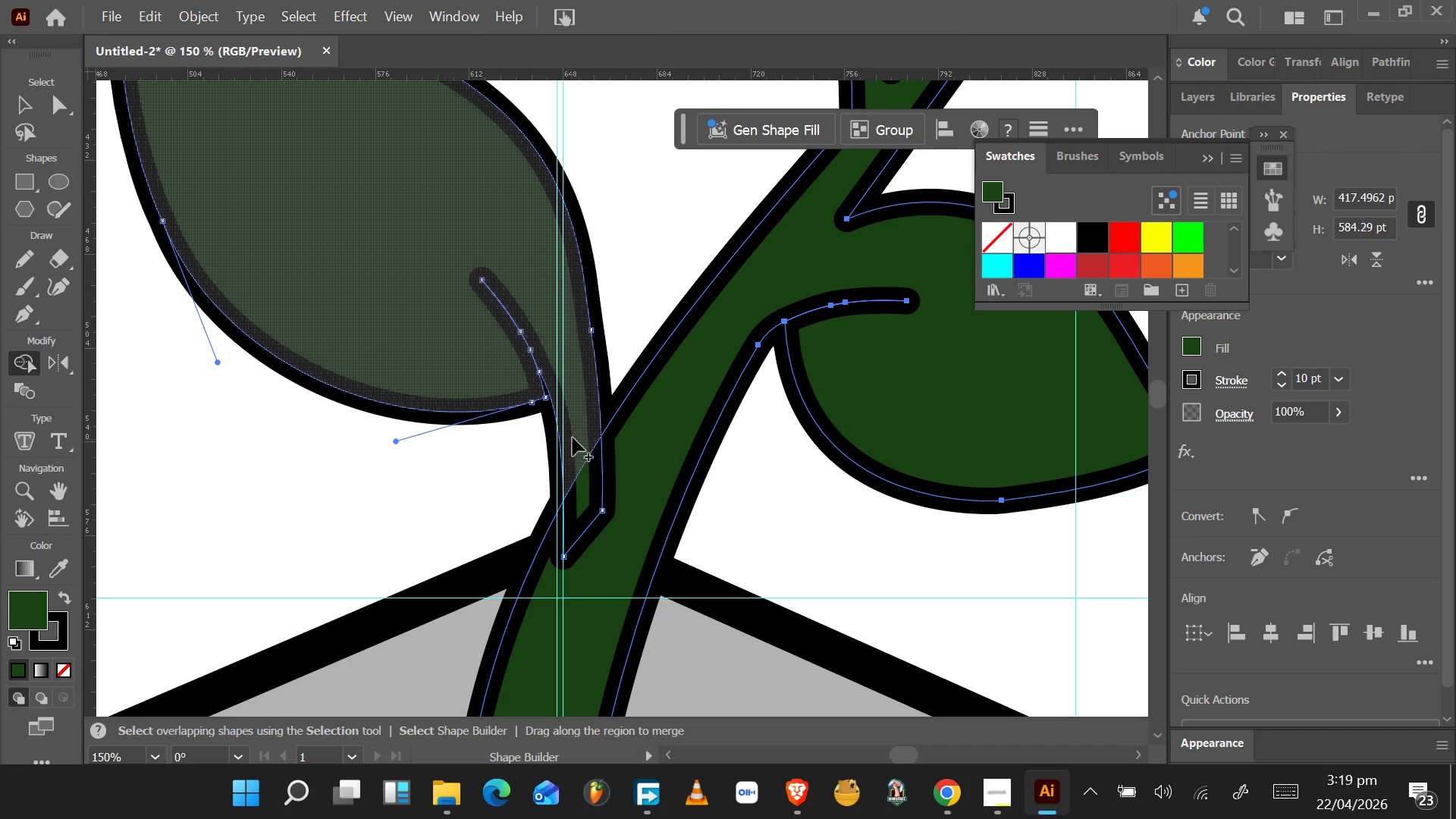 
left_click_drag(start_coordinate=[578, 428], to_coordinate=[595, 538])
 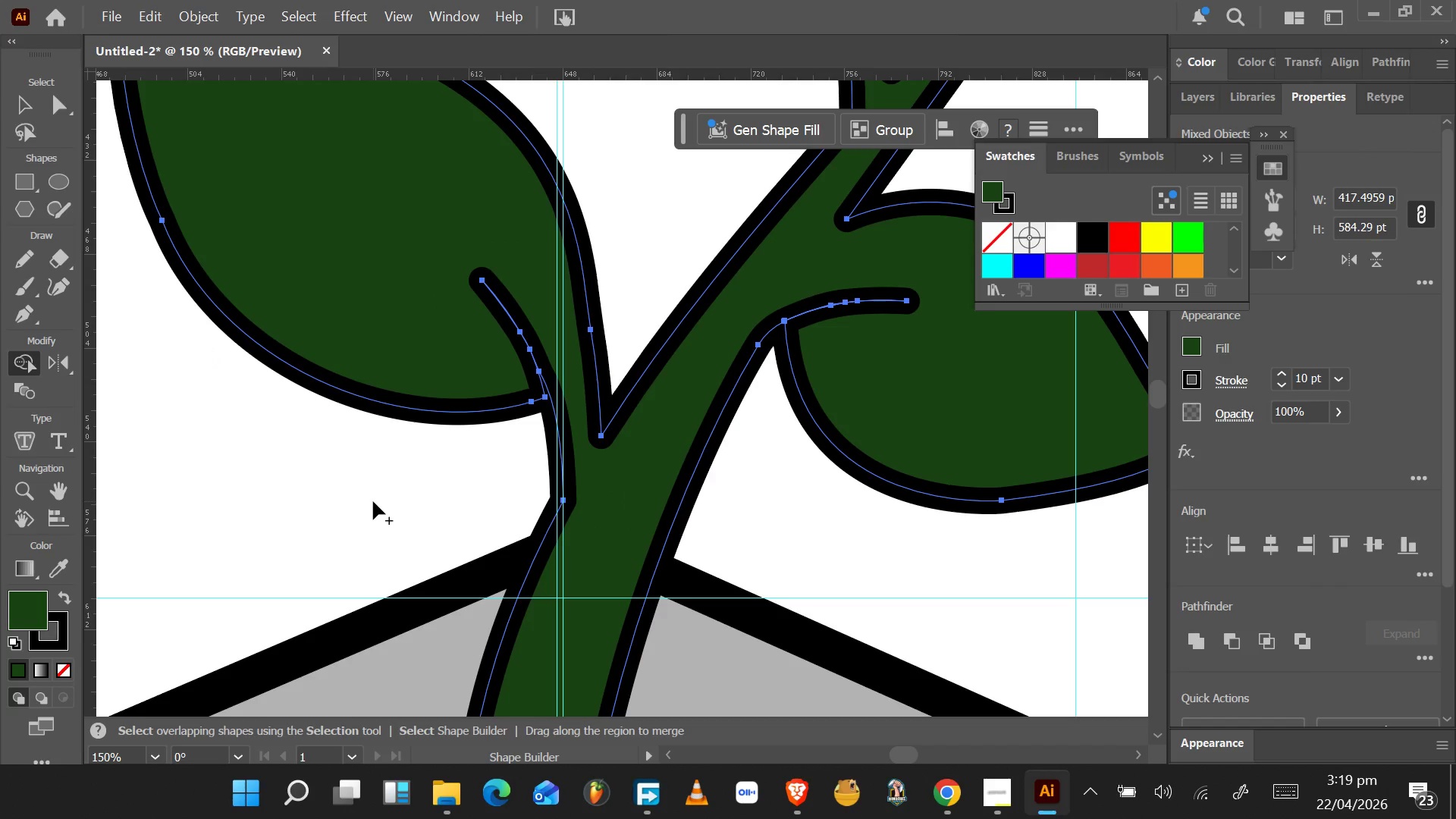 
hold_key(key=AltLeft, duration=0.69)
scroll: coordinate [374, 507], scroll_direction: down, amount: 4.0
 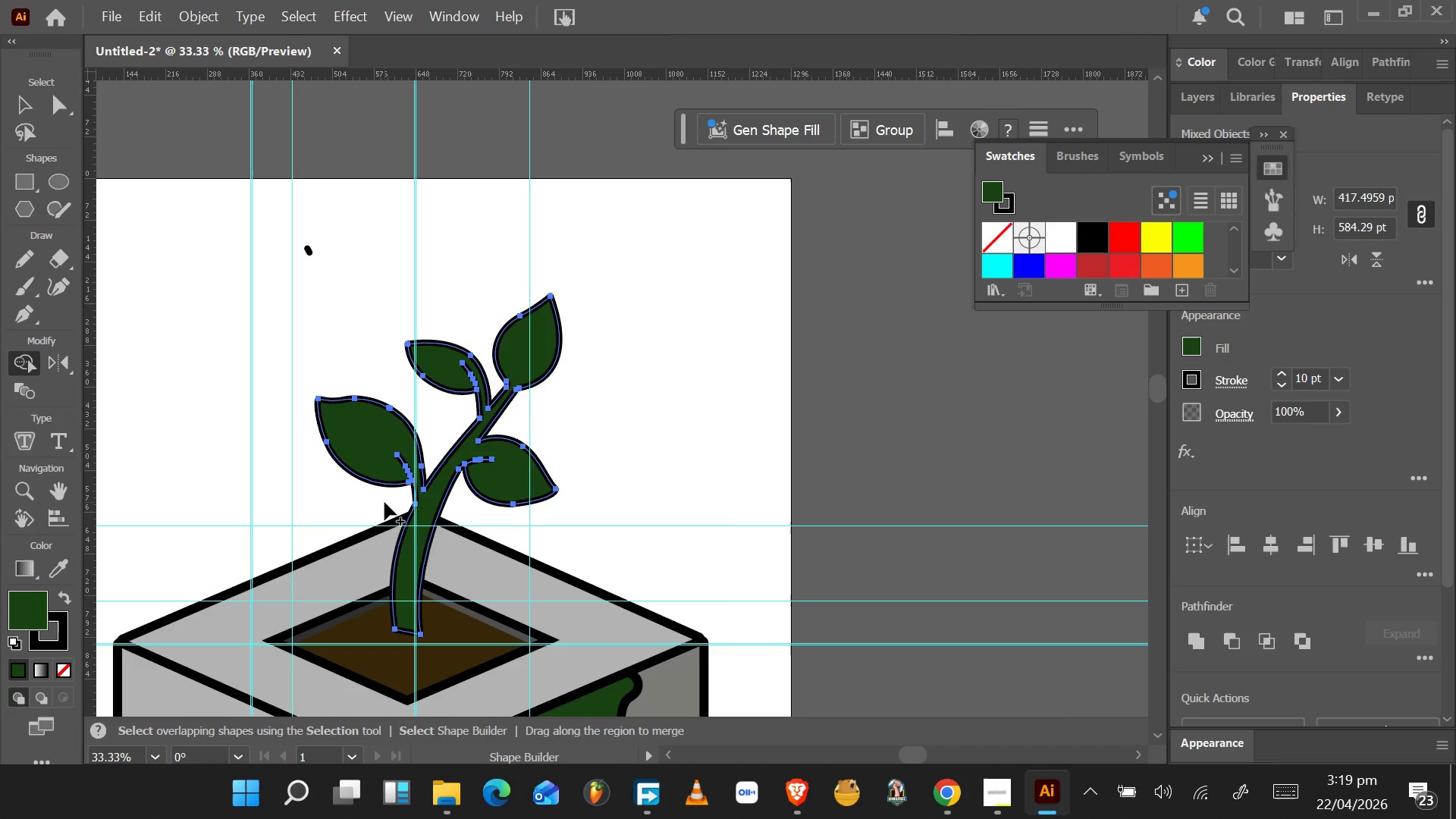 
wait(10.17)
 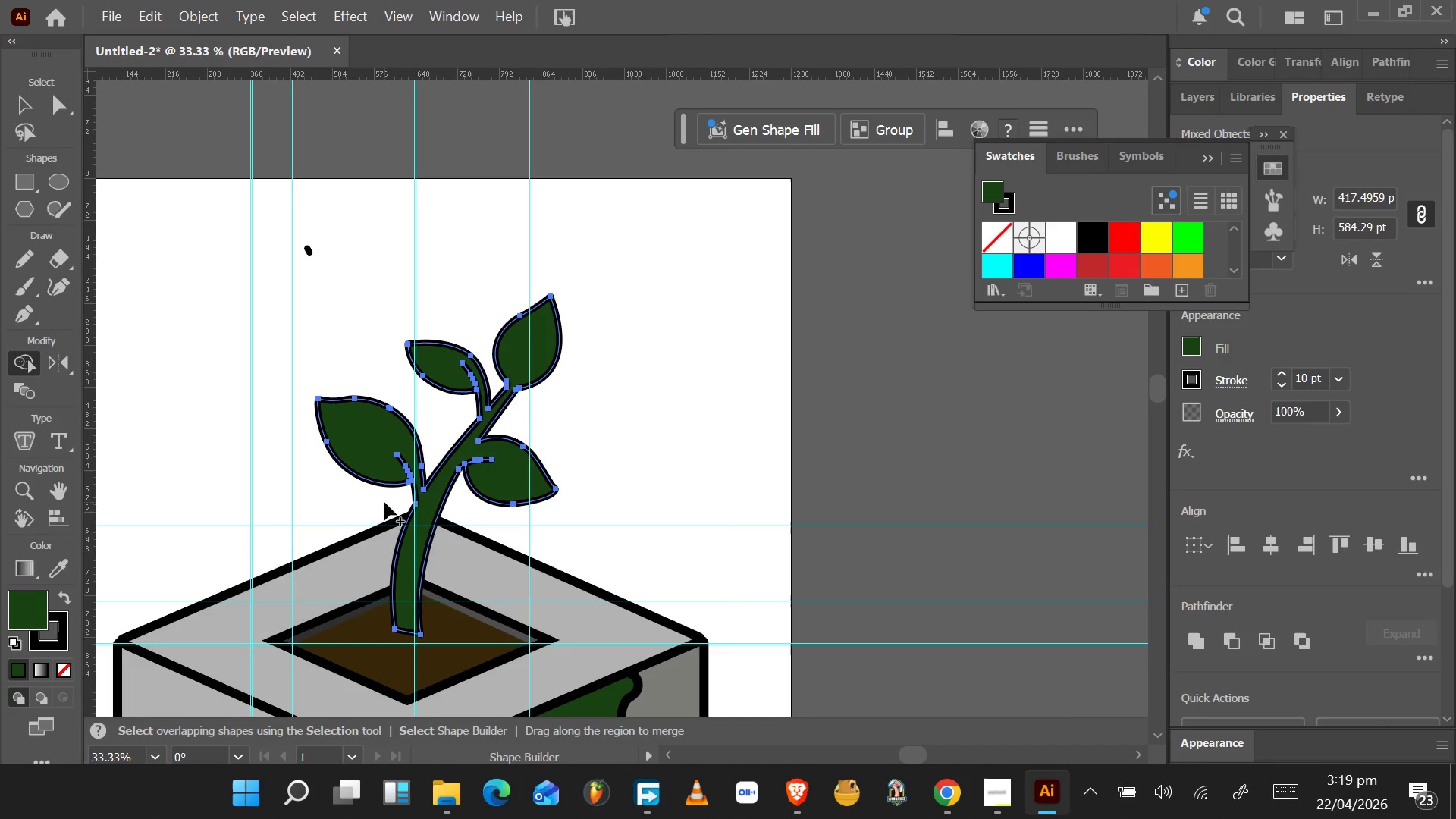 
left_click([328, 367])
 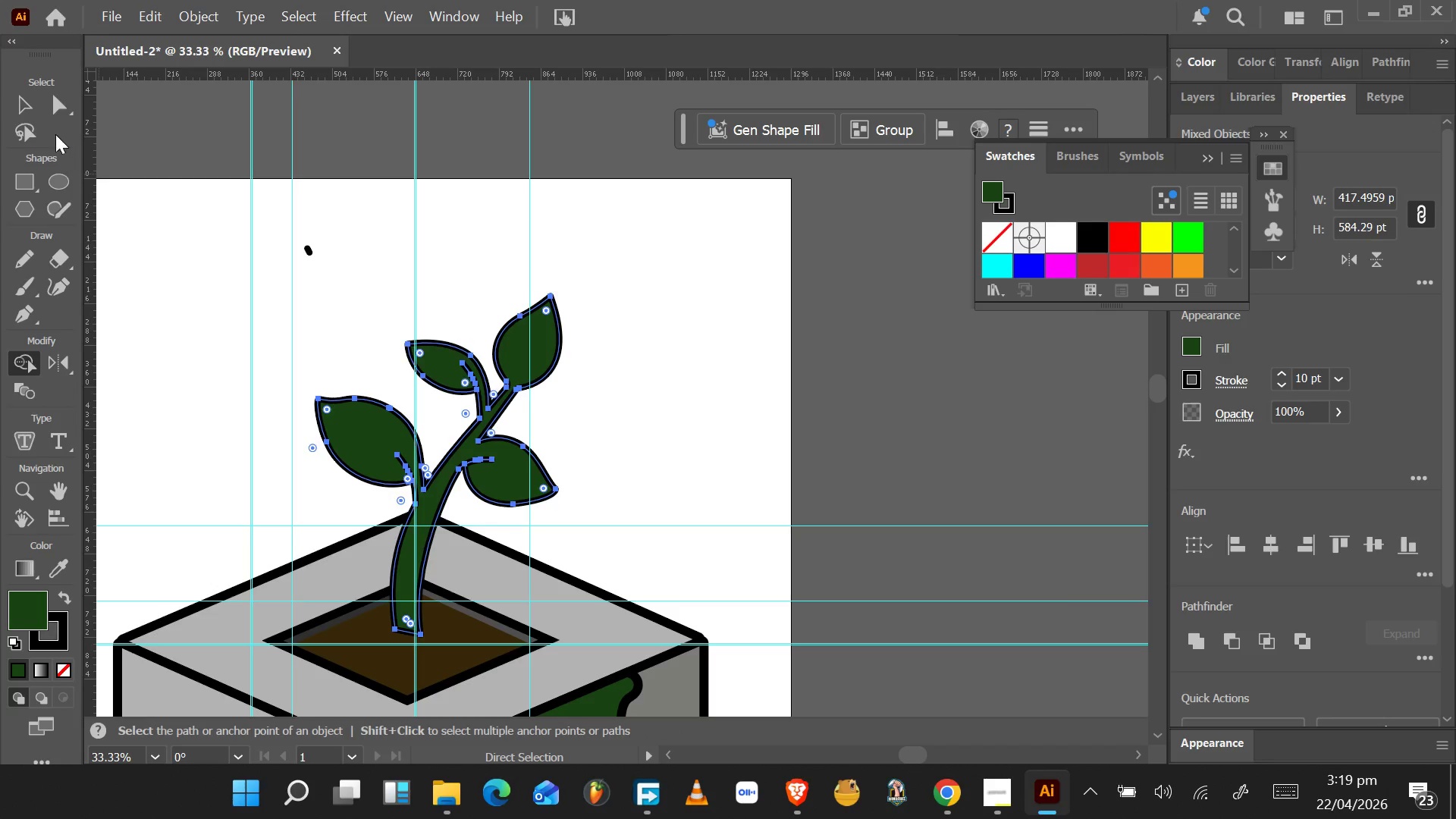 
left_click([29, 104])
 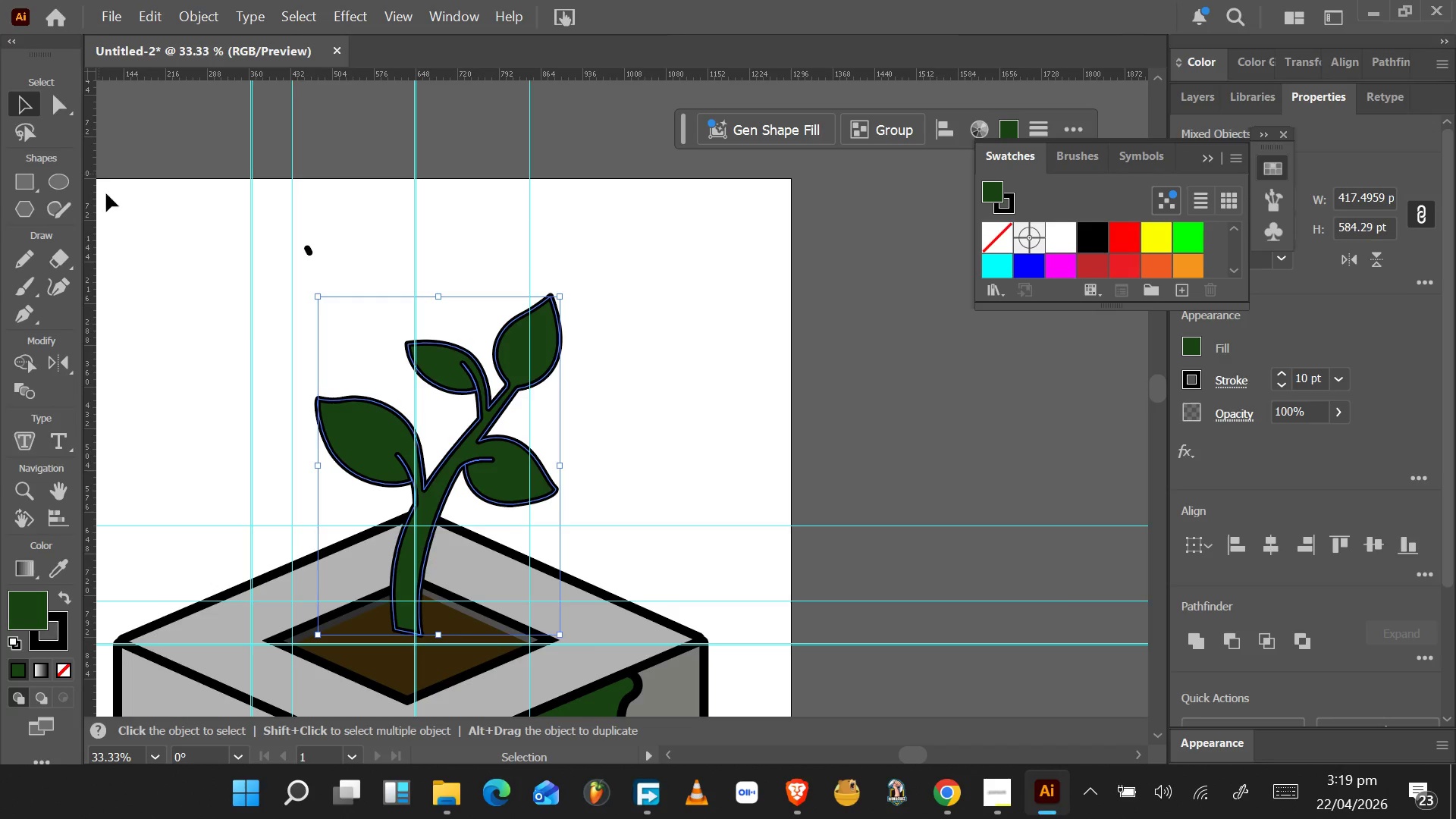 
left_click([244, 322])
 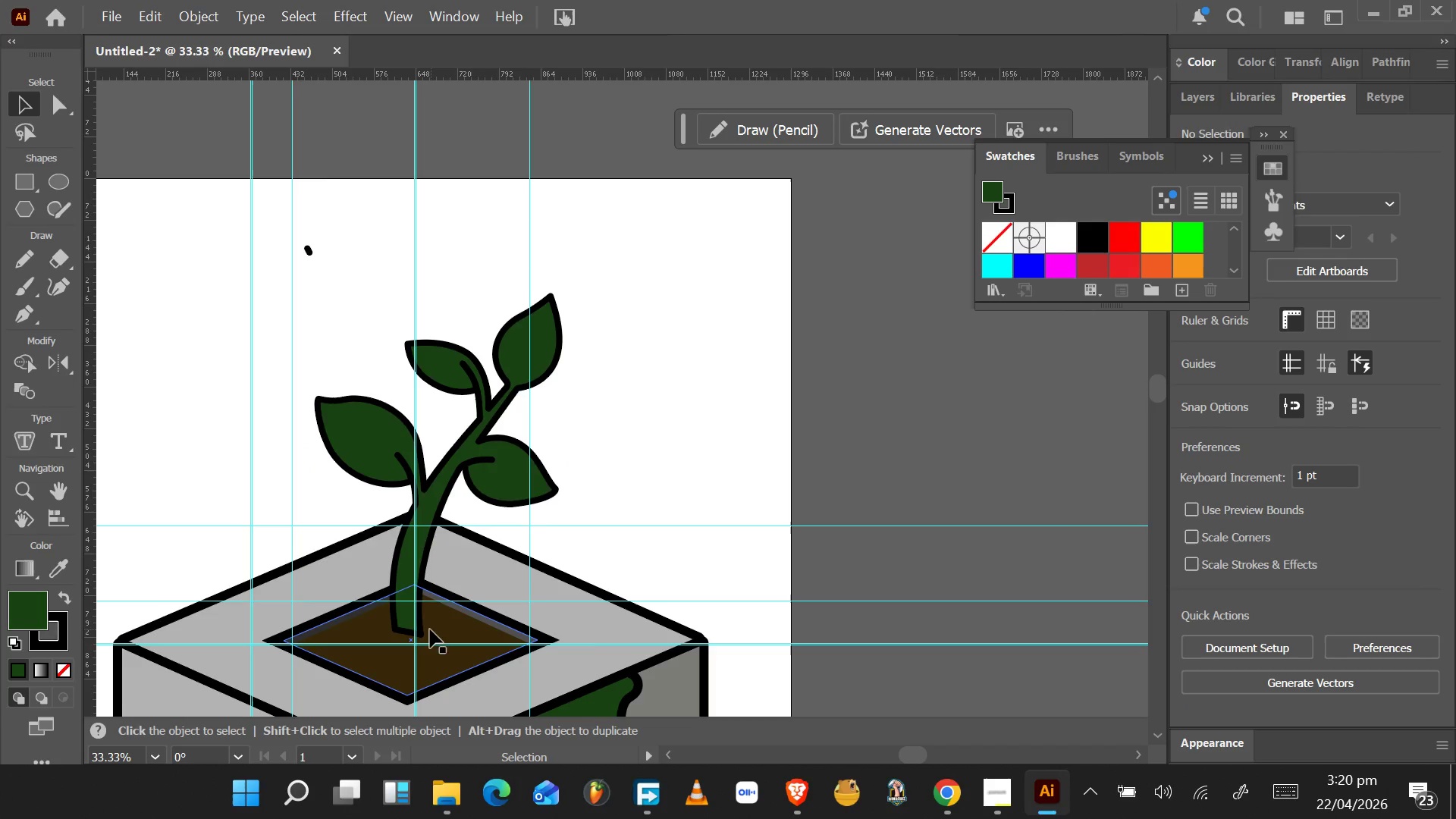 
wait(5.55)
 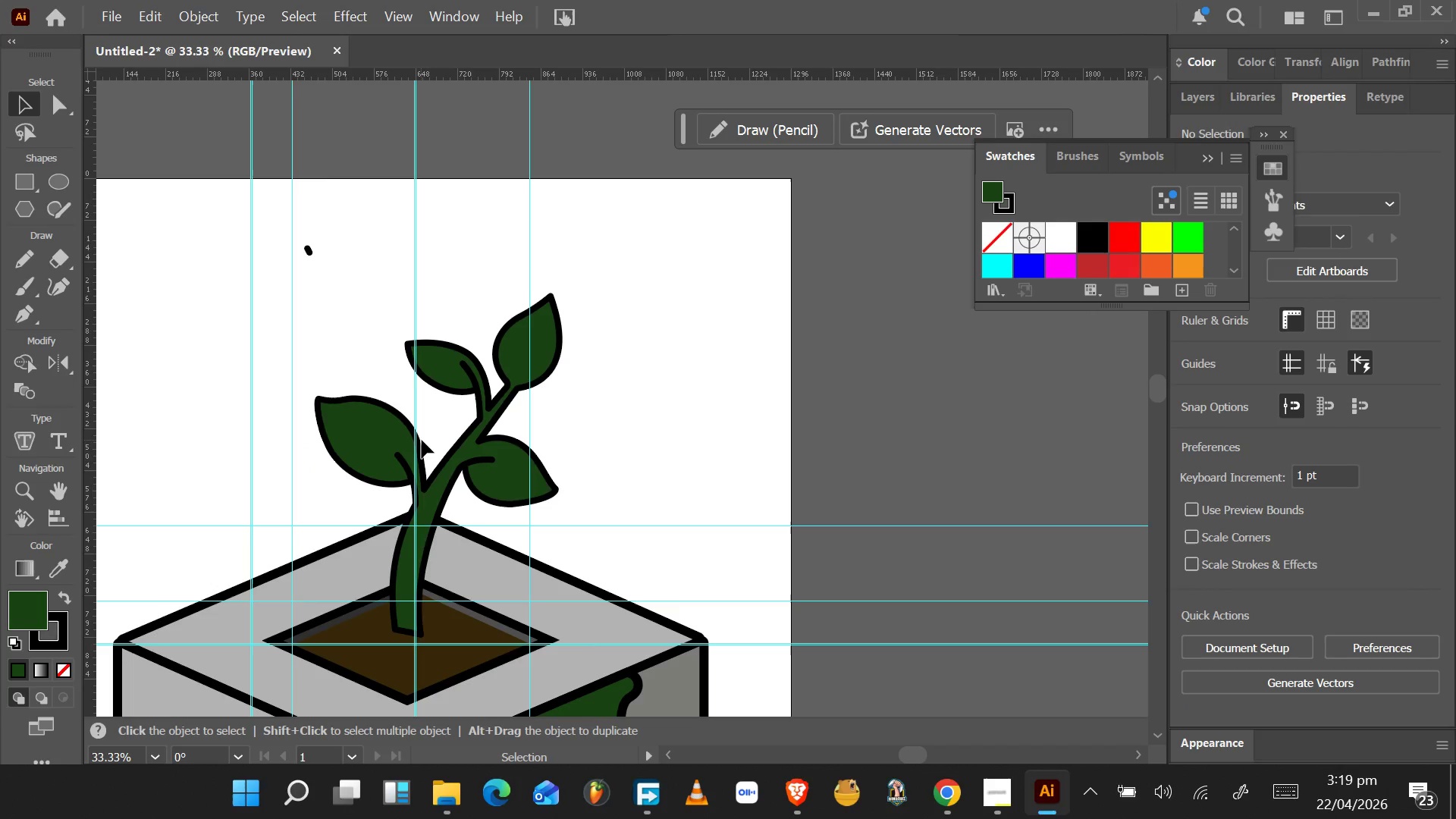 
scroll: coordinate [407, 632], scroll_direction: none, amount: 0.0
 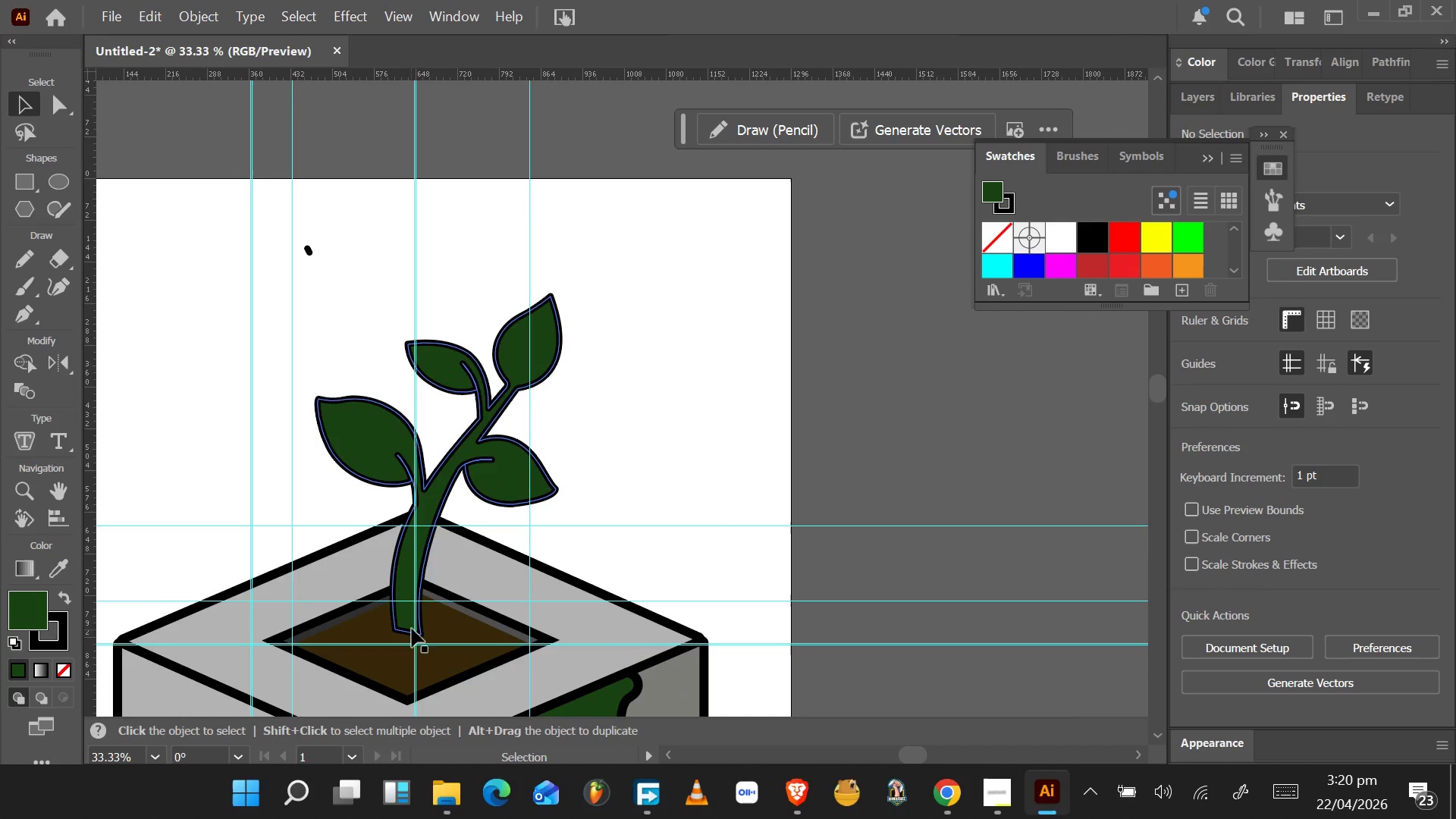 
hold_key(key=AltLeft, duration=0.53)
scroll: coordinate [415, 628], scroll_direction: up, amount: 5.0
 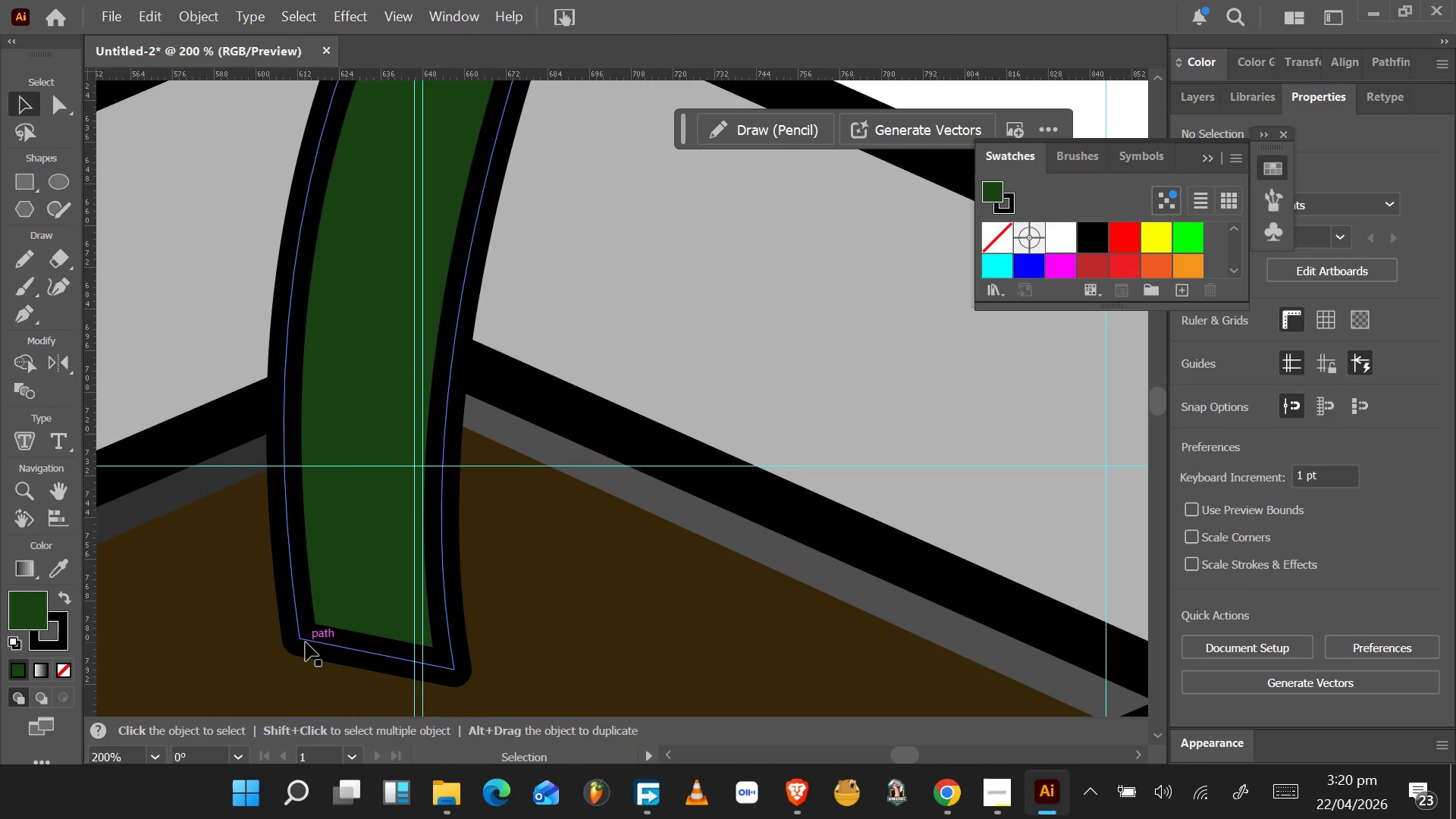 
left_click([304, 640])
 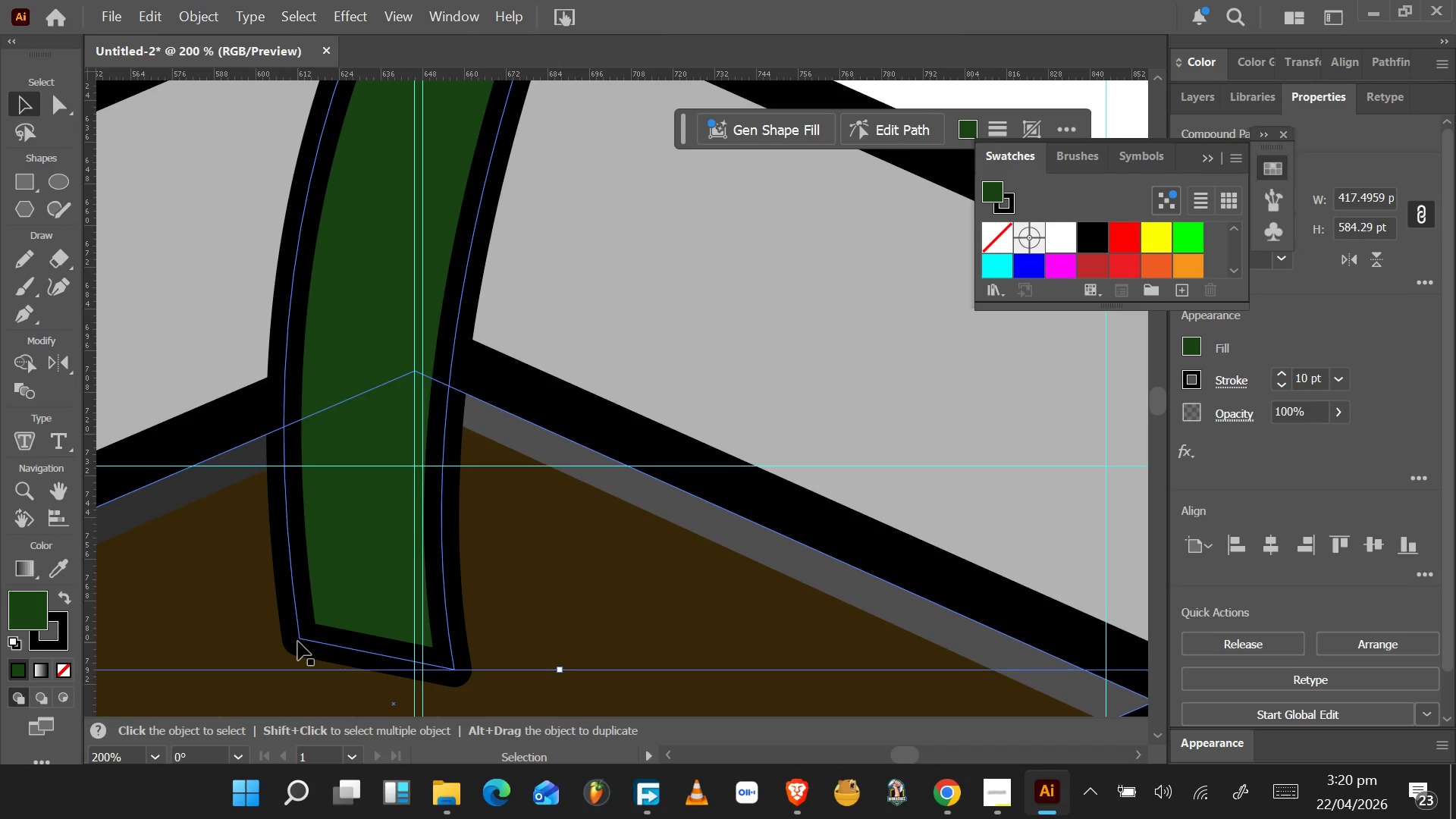 
key(A)
 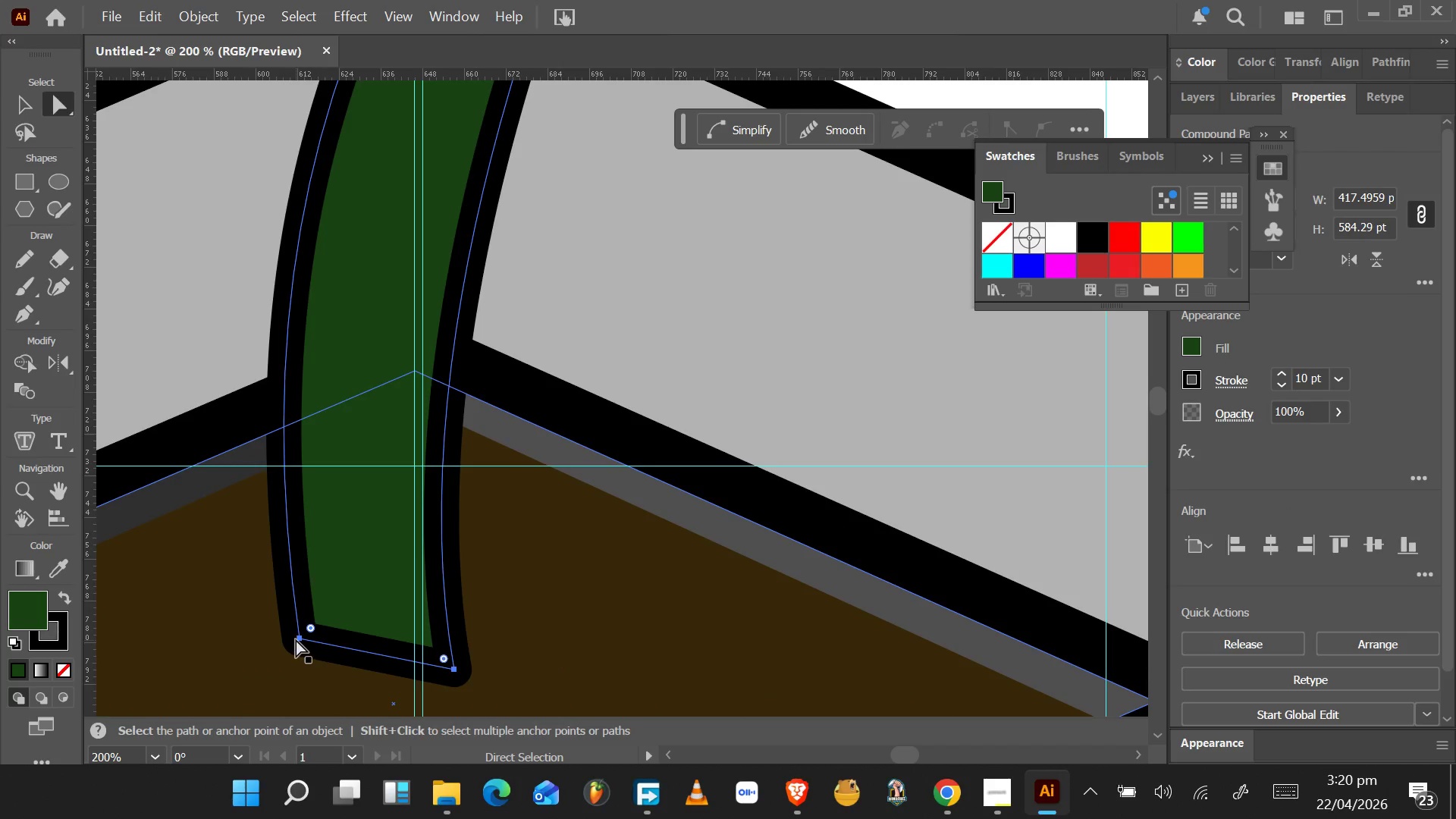 
left_click([297, 639])
 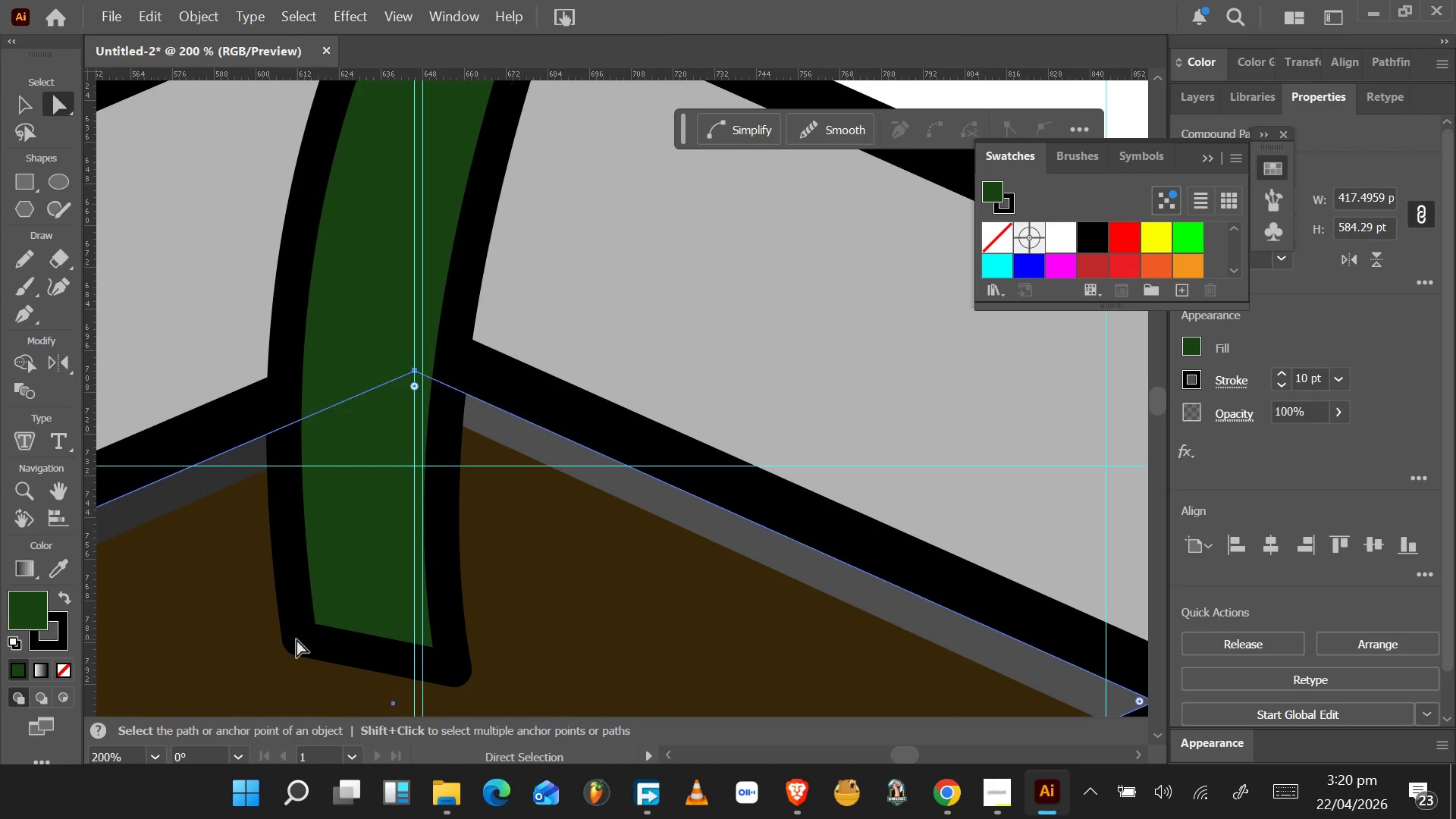 
left_click_drag(start_coordinate=[297, 639], to_coordinate=[297, 657])
 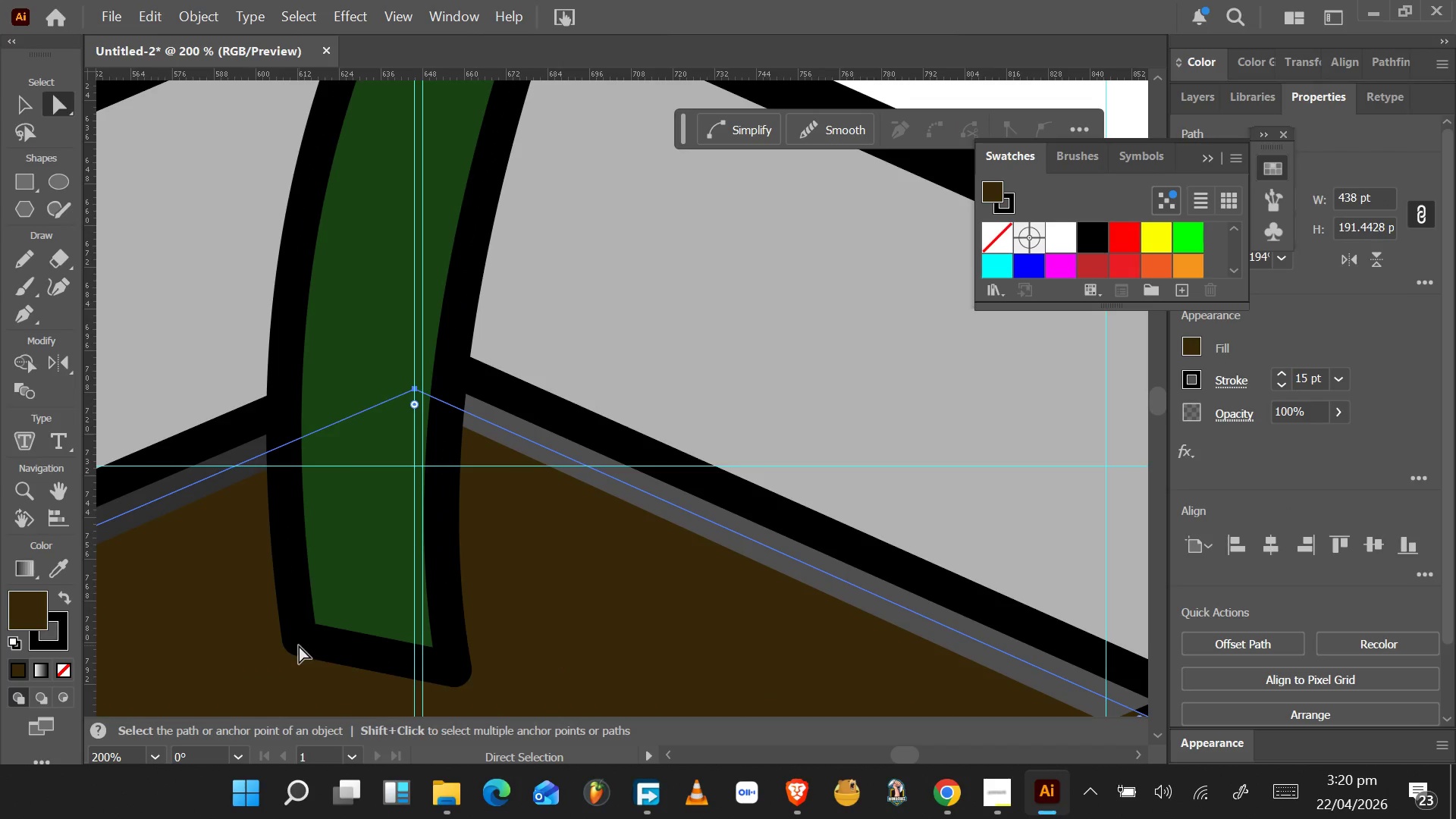 
key(Control+Z)
 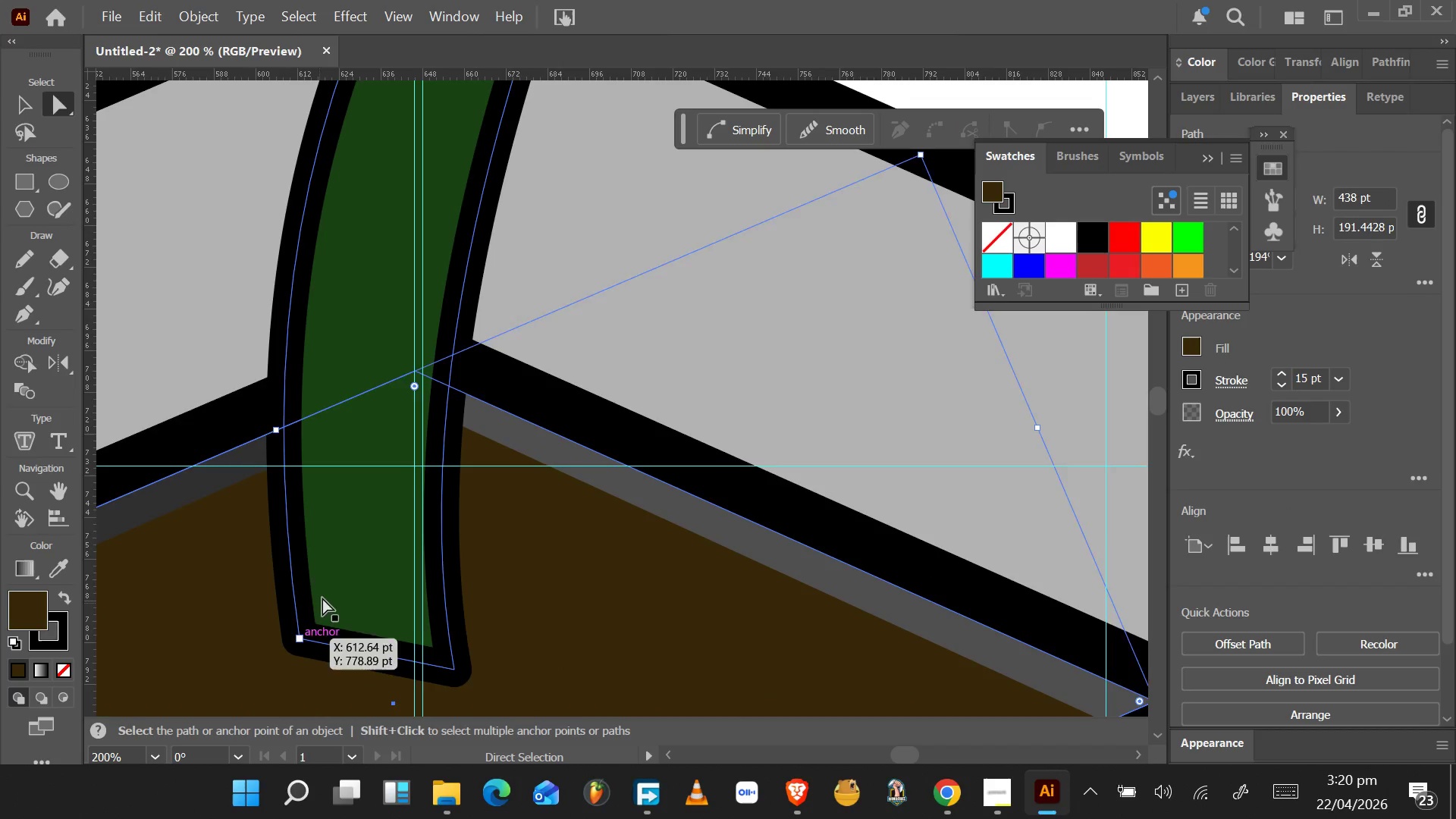 
left_click([325, 595])
 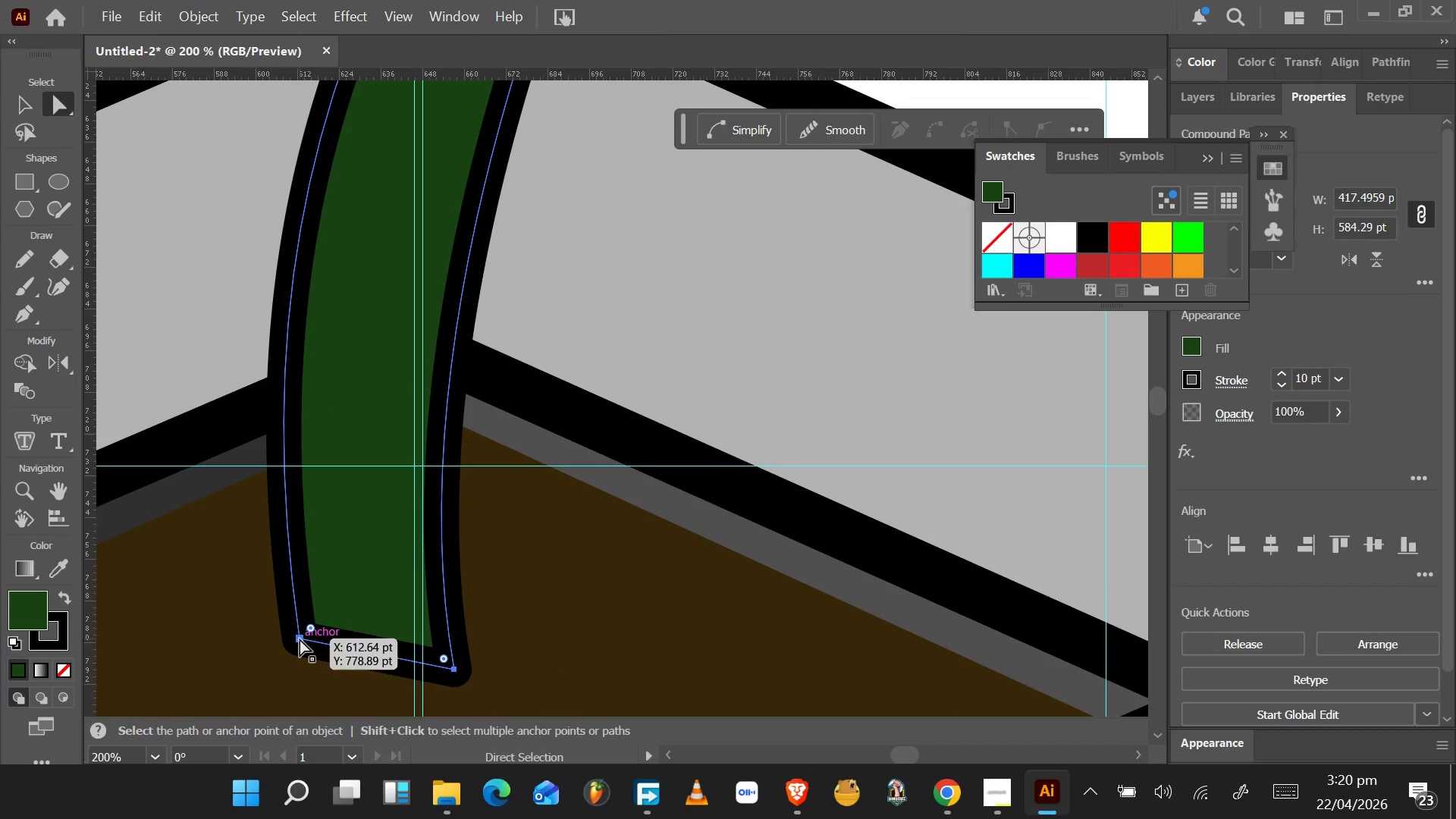 
left_click([300, 639])
 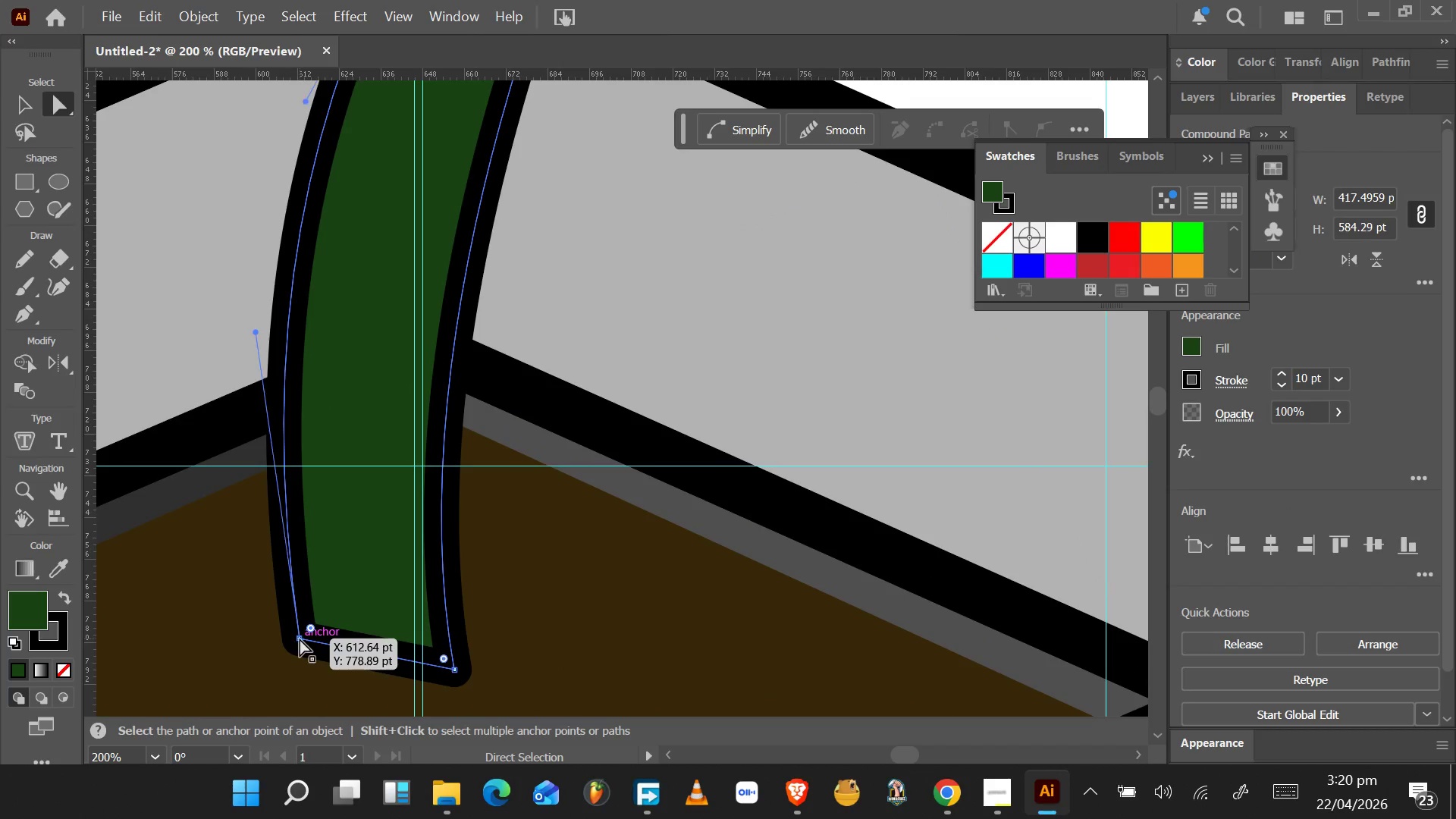 
left_click_drag(start_coordinate=[300, 639], to_coordinate=[277, 722])
 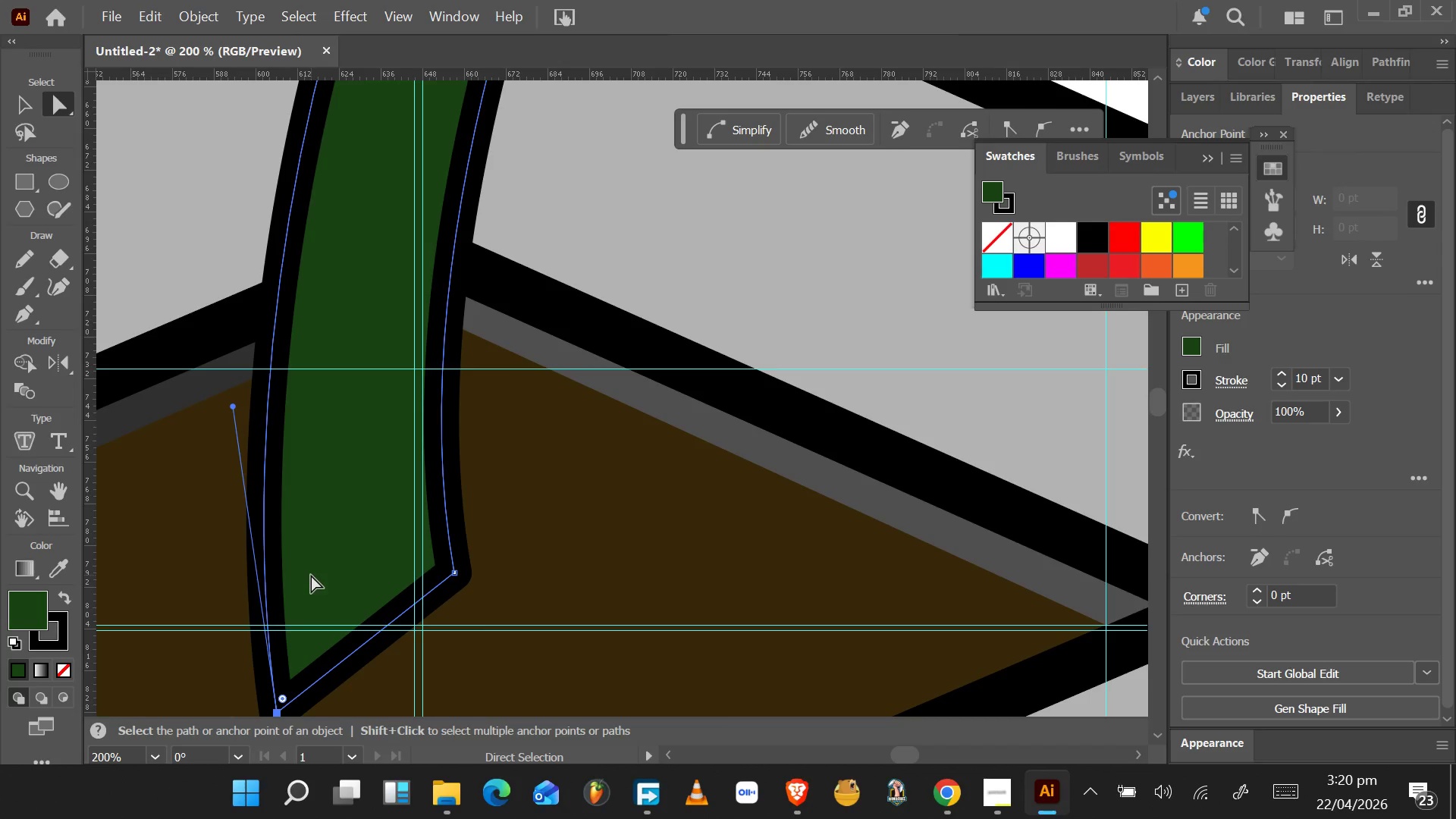 
key(Control+Z)
 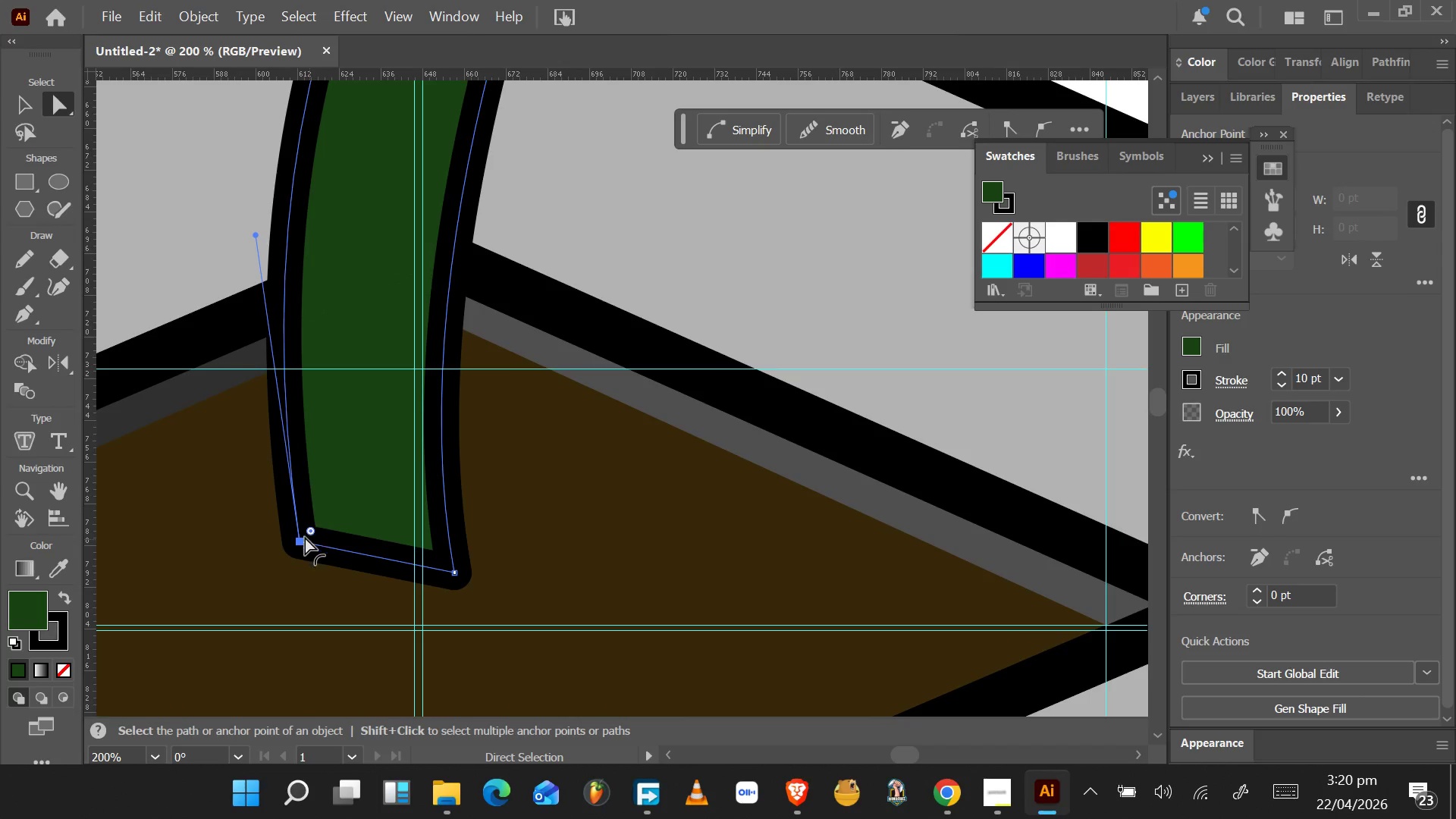 
left_click([303, 544])
 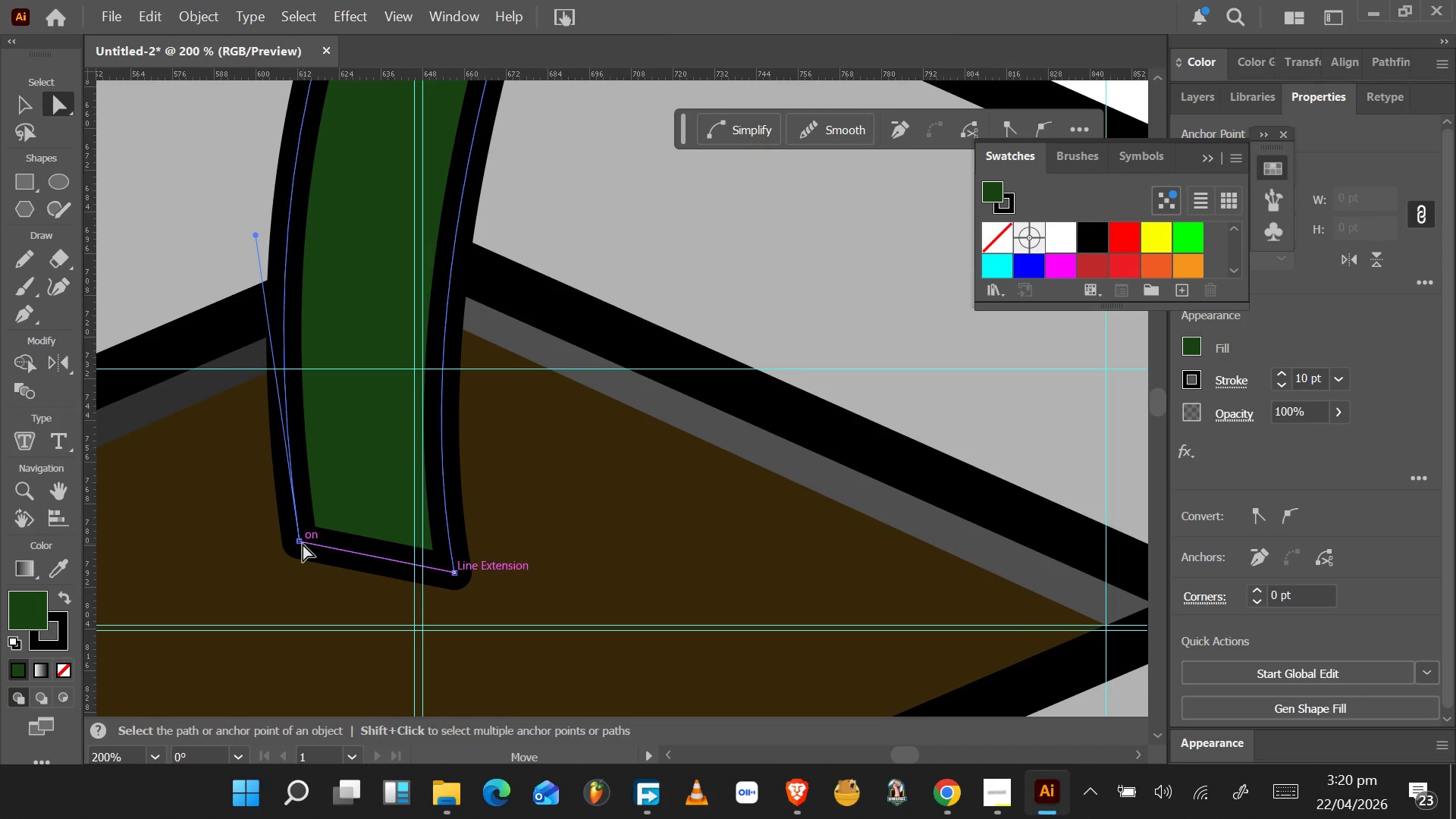 
left_click_drag(start_coordinate=[303, 544], to_coordinate=[292, 648])
 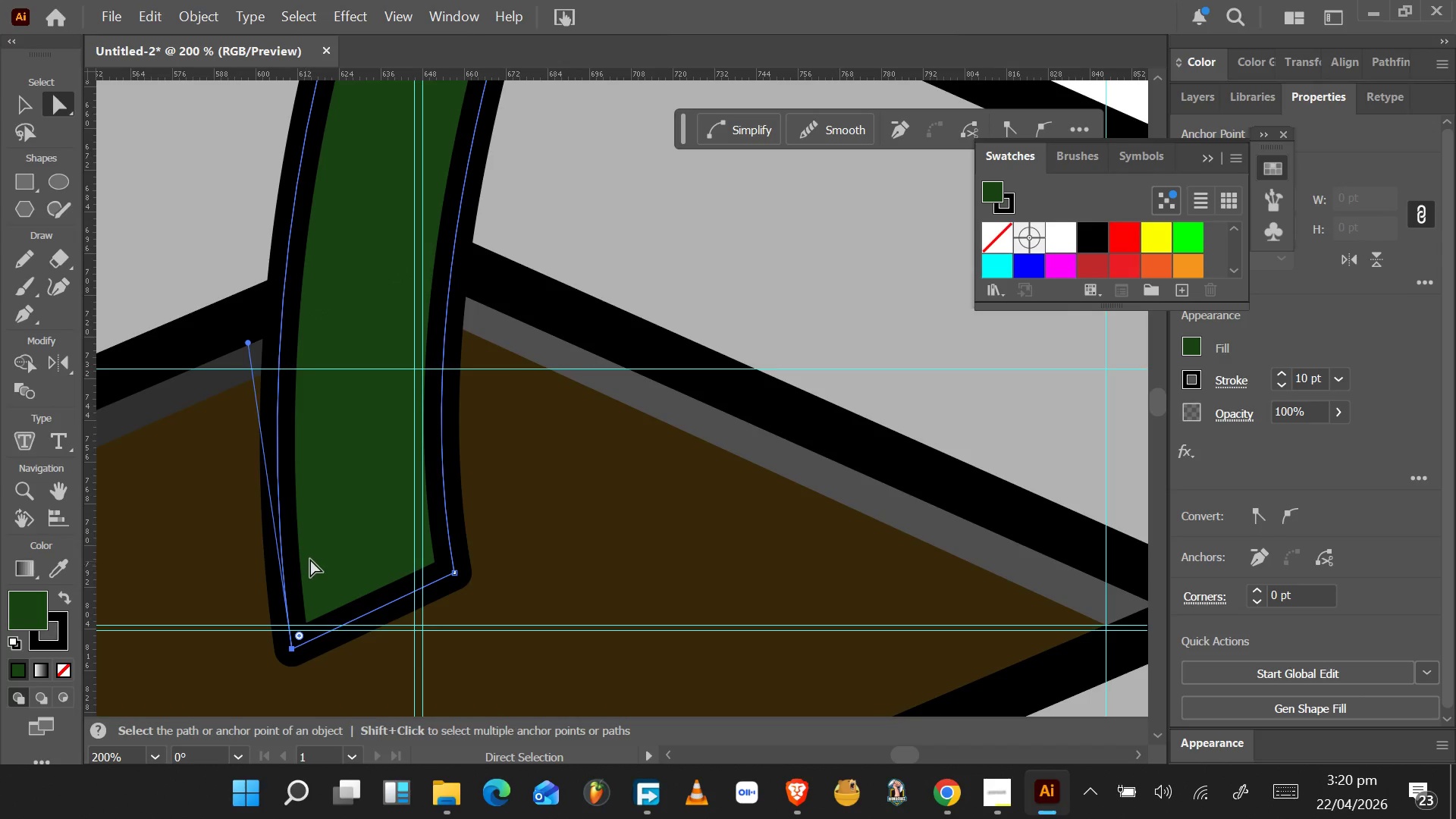 
hold_key(key=AltLeft, duration=0.98)
scroll: coordinate [310, 555], scroll_direction: down, amount: 4.0
 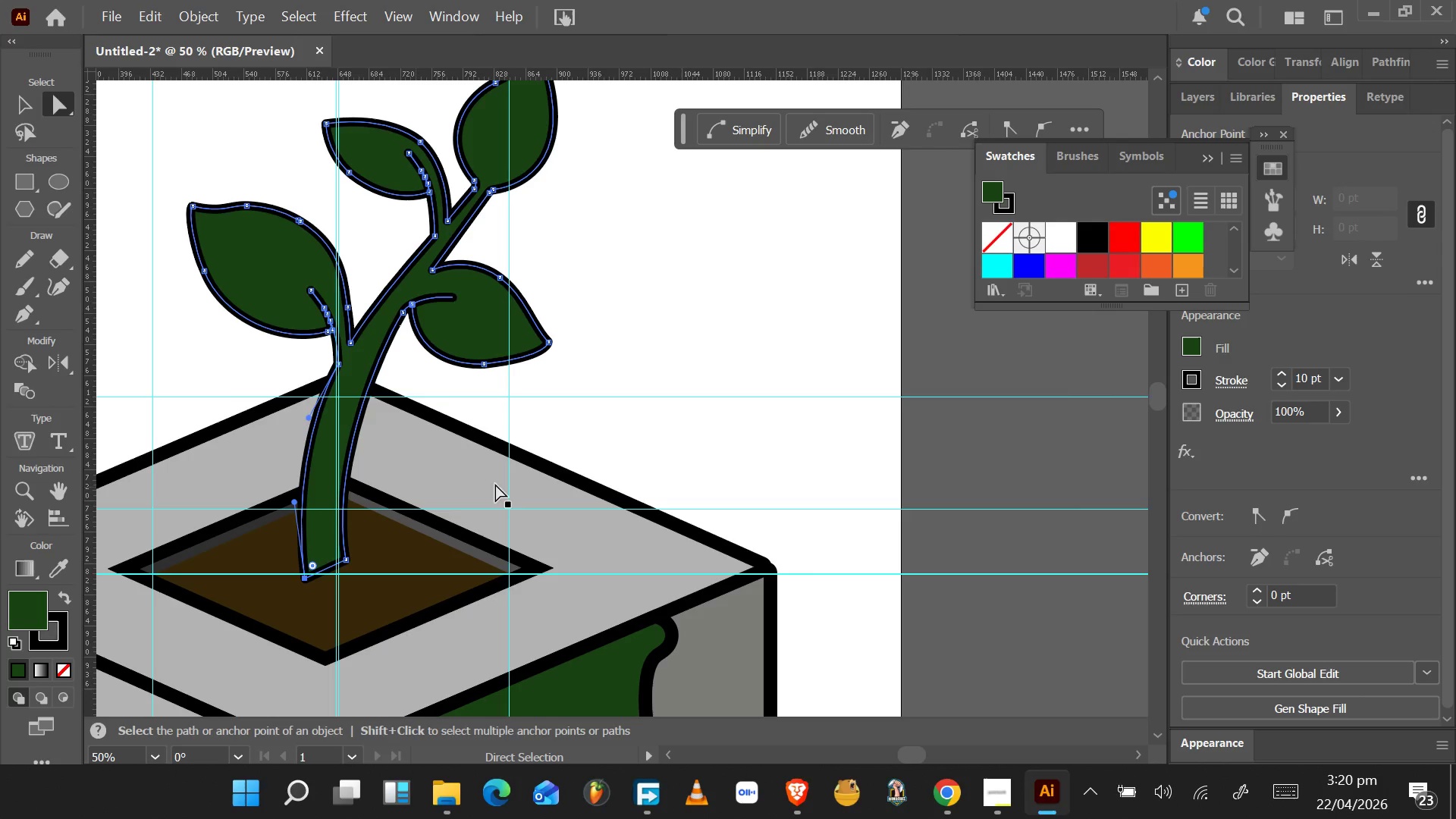 
left_click([661, 391])
 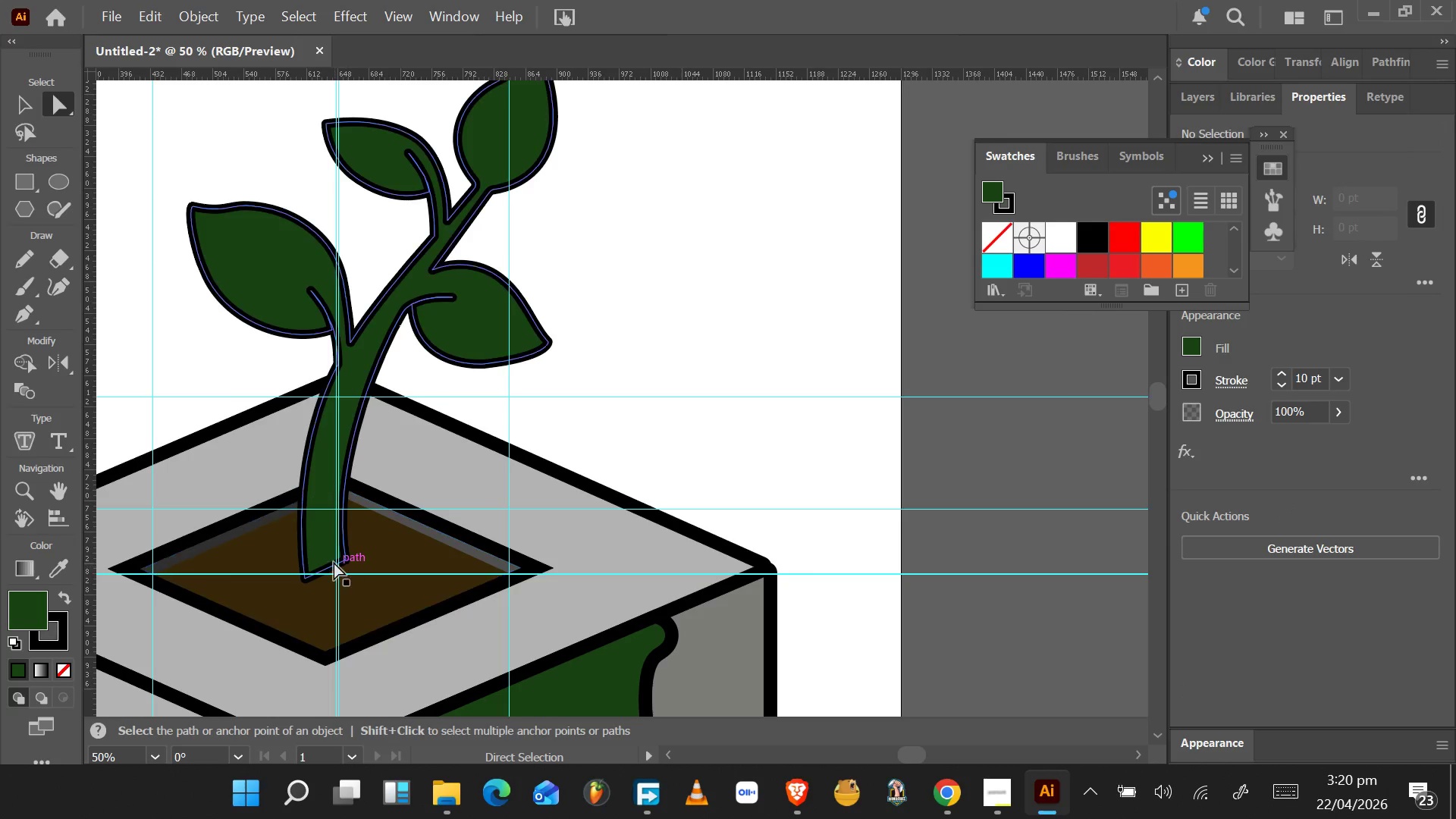 
hold_key(key=AltLeft, duration=0.53)
scroll: coordinate [342, 560], scroll_direction: up, amount: 4.0
 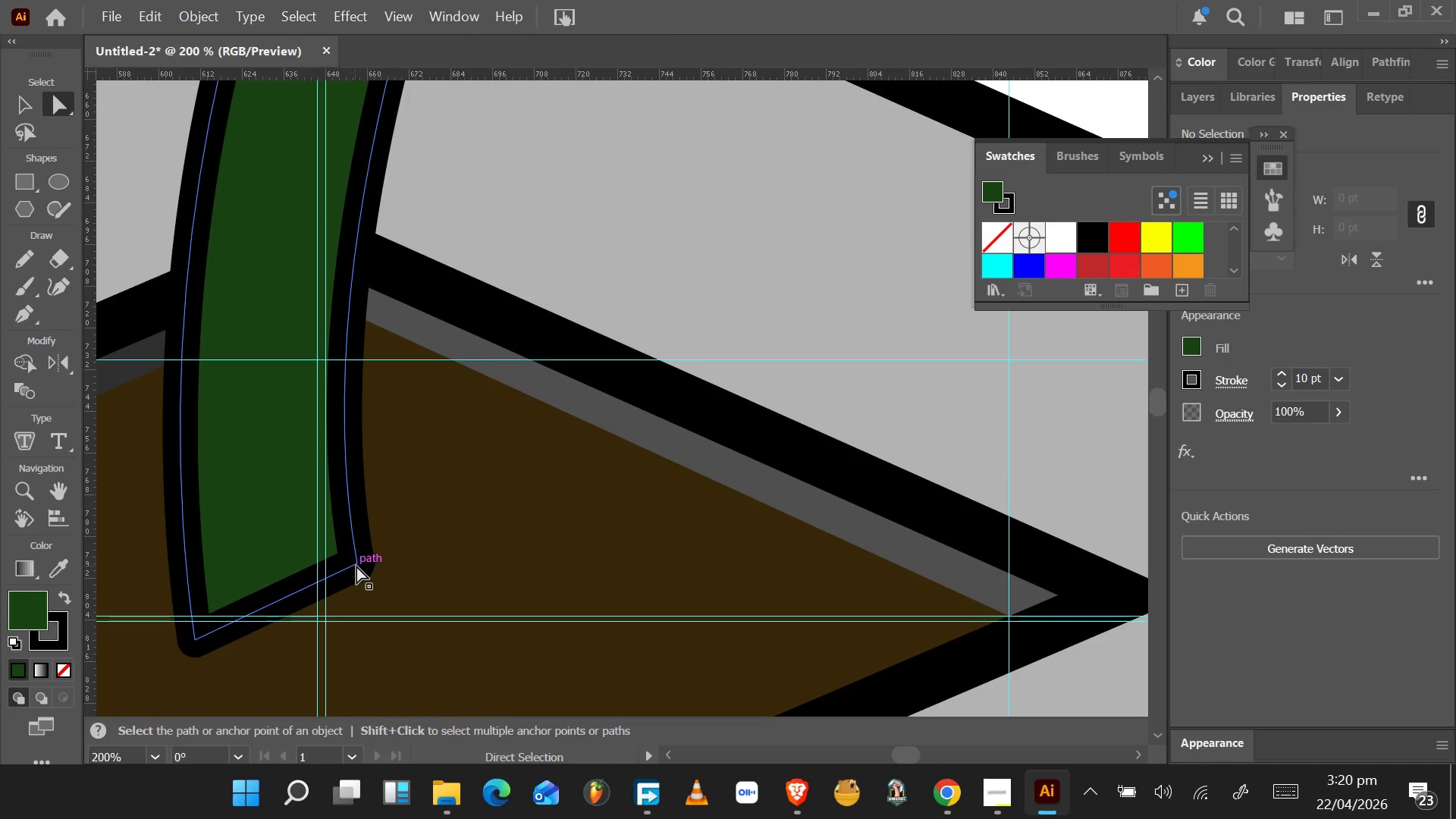 
left_click([357, 566])
 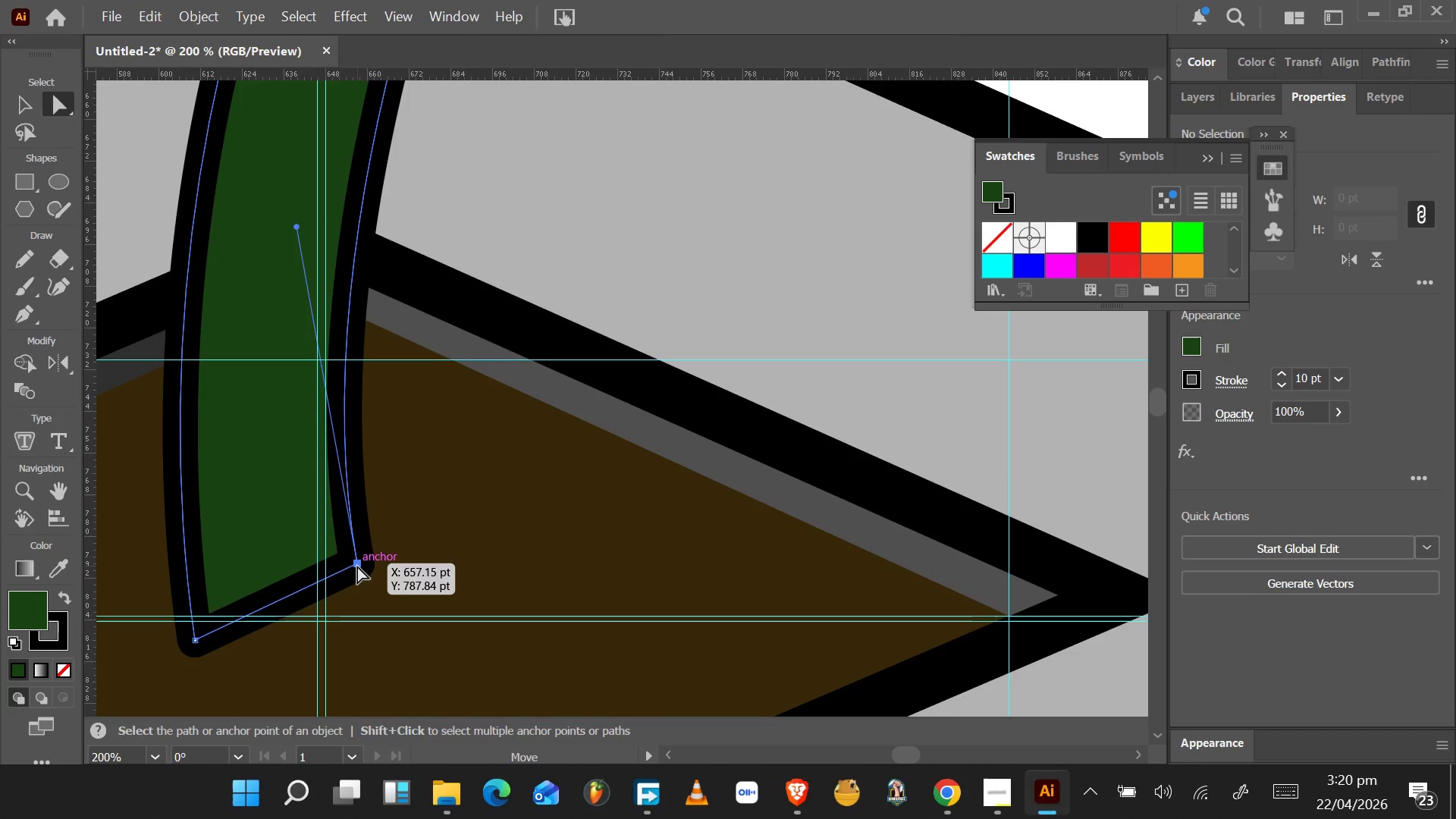 
left_click_drag(start_coordinate=[357, 566], to_coordinate=[364, 584])
 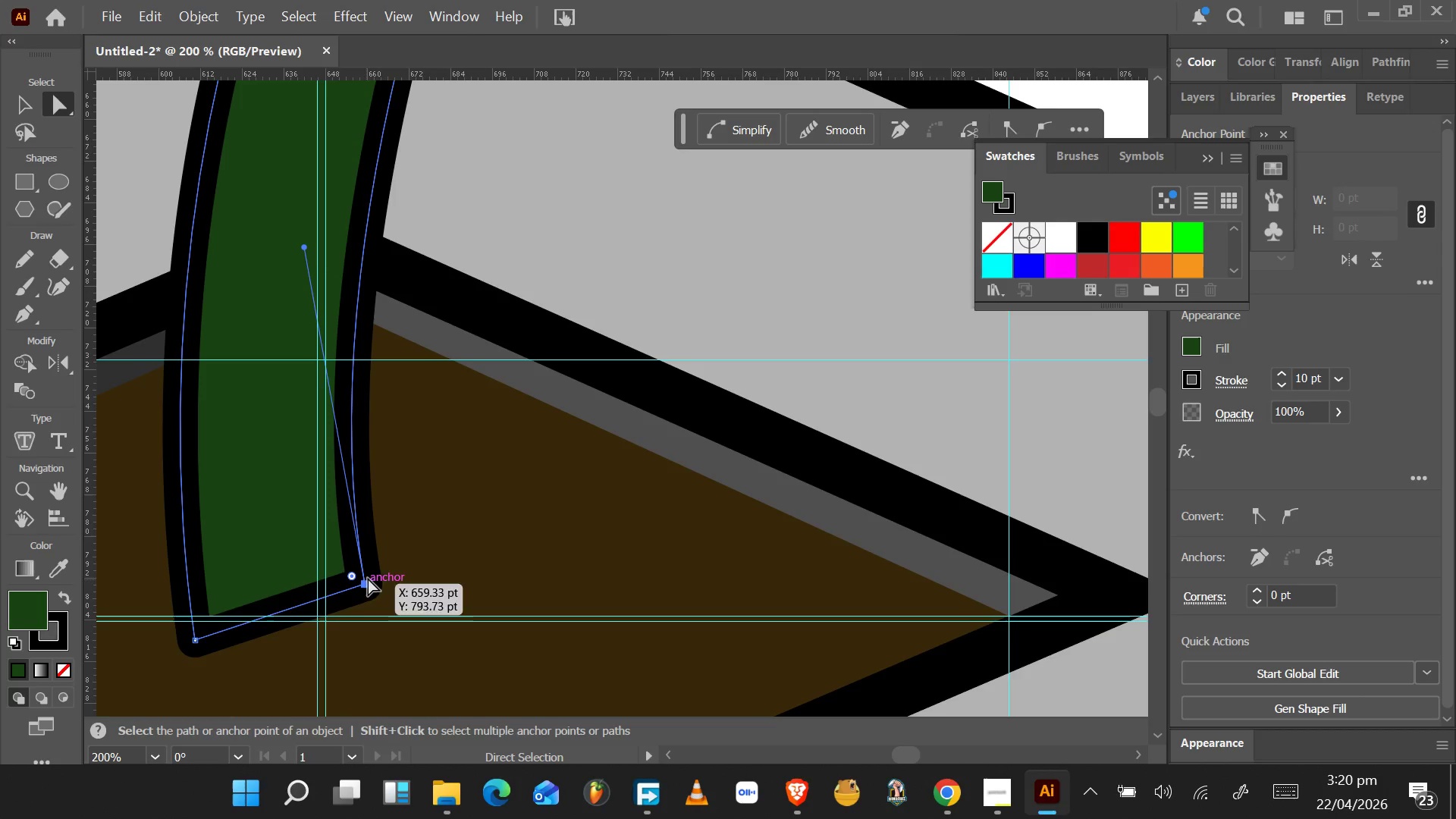 
hold_key(key=AltLeft, duration=1.53)
scroll: coordinate [371, 573], scroll_direction: down, amount: 5.0
 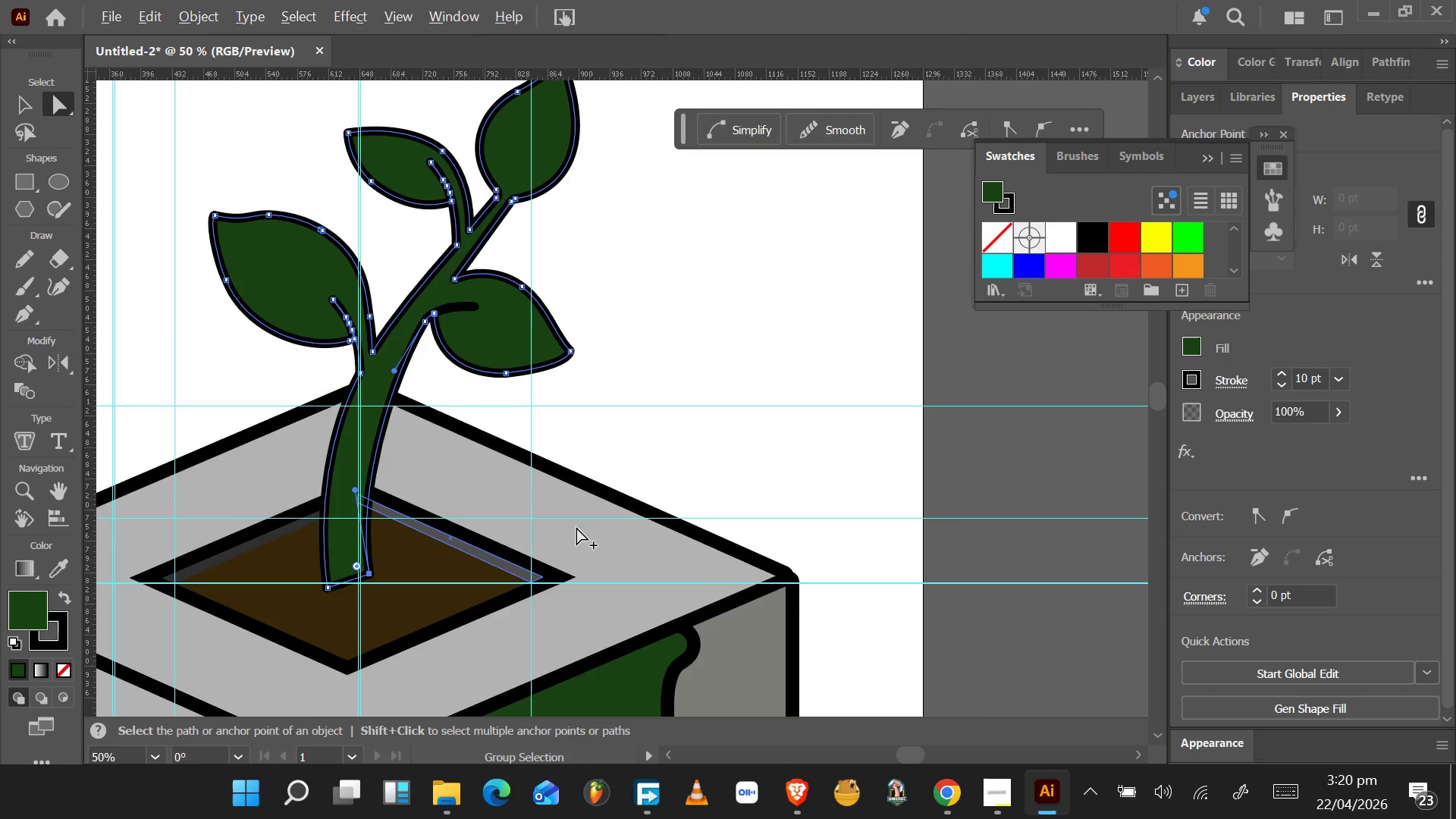 
key(Alt+AltLeft)
 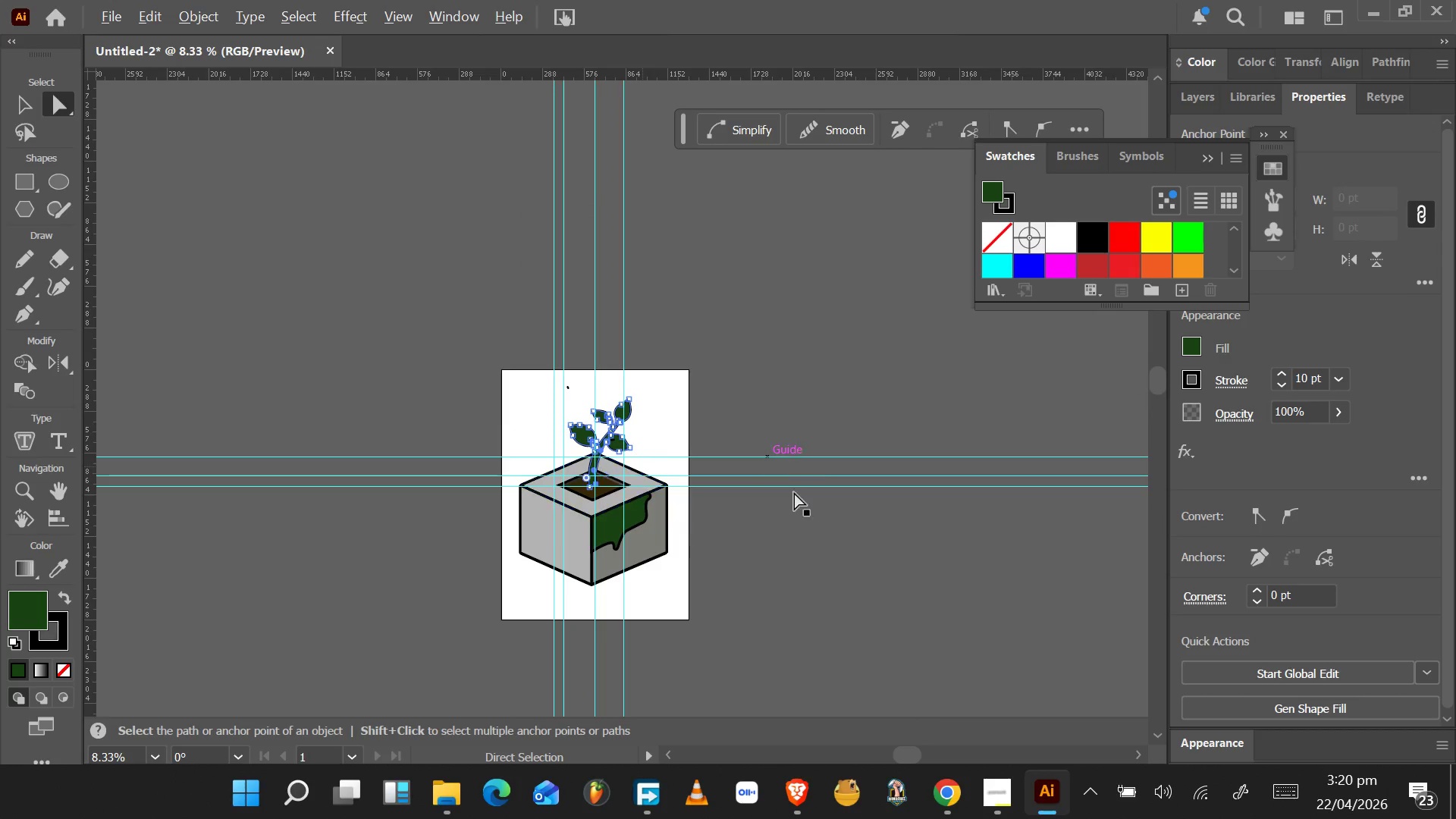 
scroll: coordinate [642, 466], scroll_direction: down, amount: 5.0
 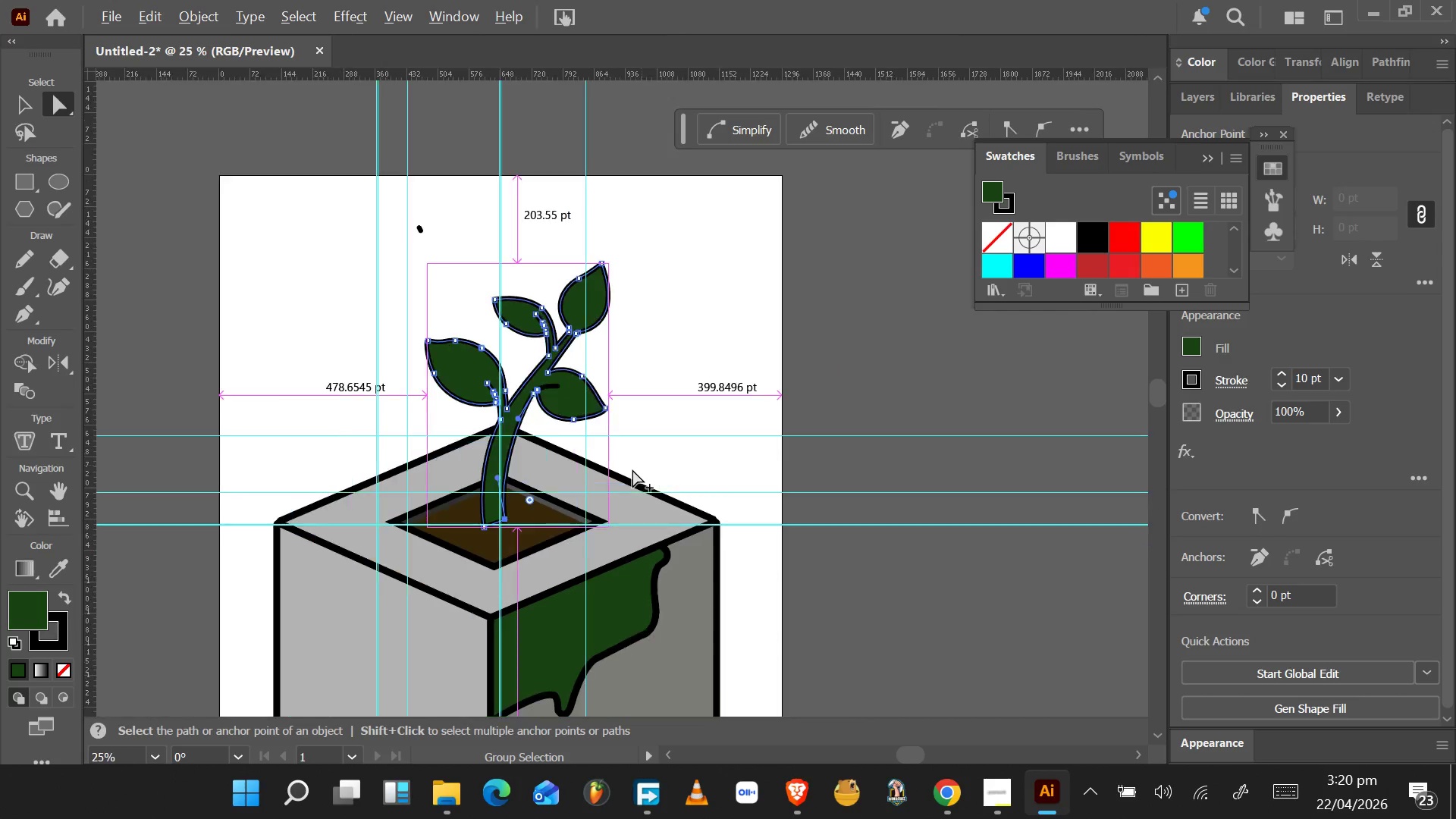 
left_click_drag(start_coordinate=[806, 507], to_coordinate=[810, 510])
 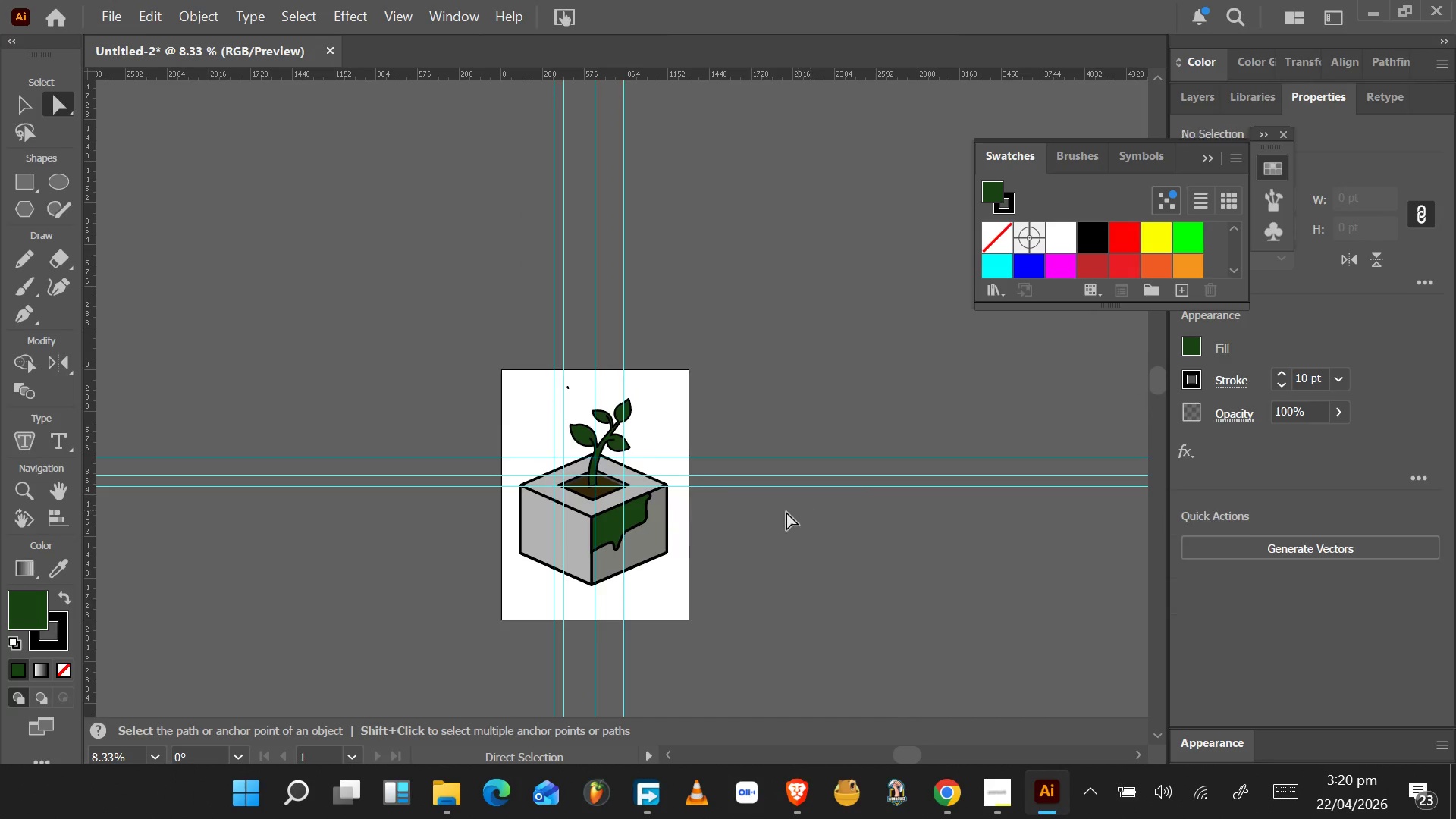 
hold_key(key=AltLeft, duration=1.06)
scroll: coordinate [625, 494], scroll_direction: up, amount: 4.0
 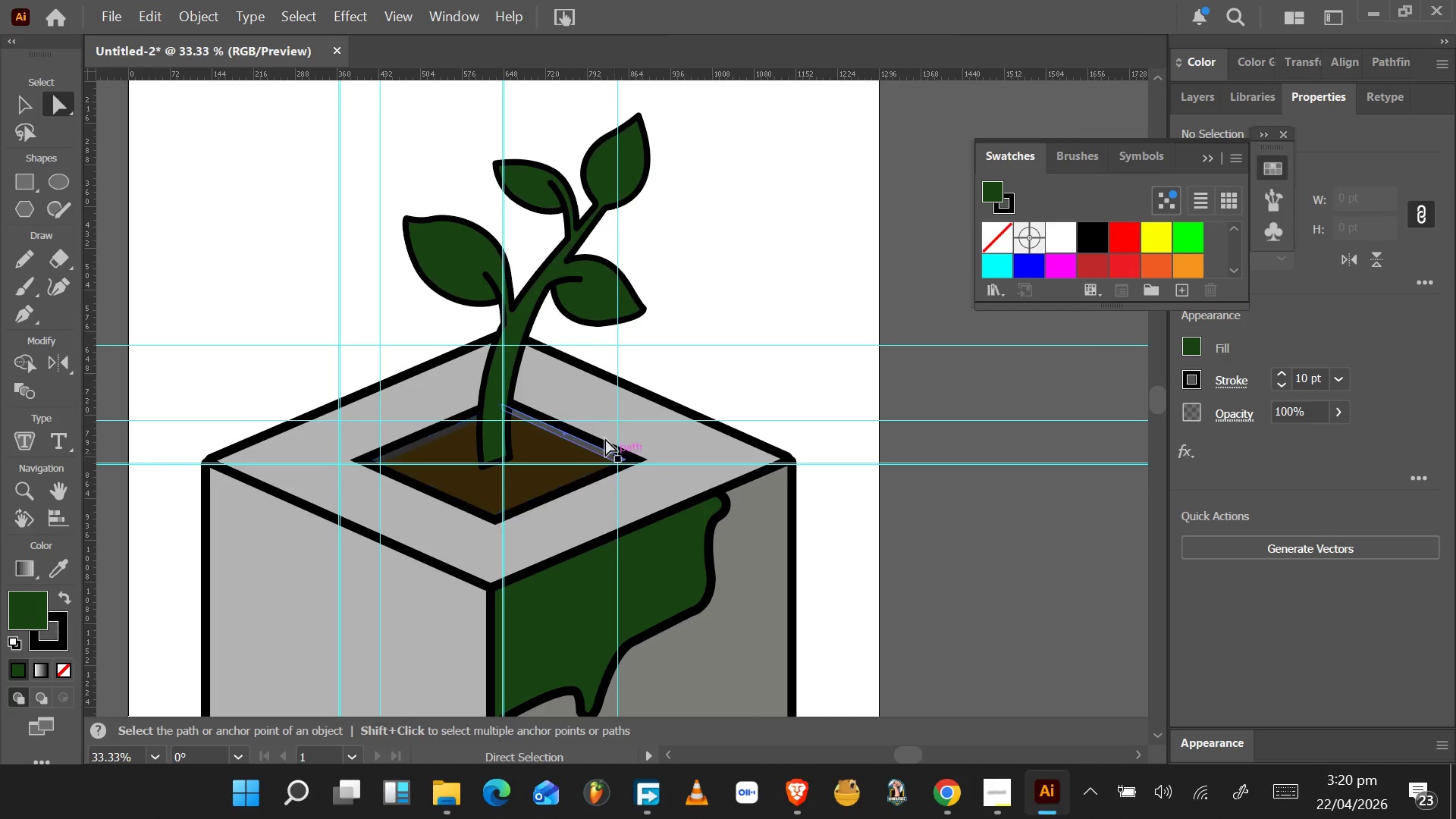 
left_click([497, 369])
 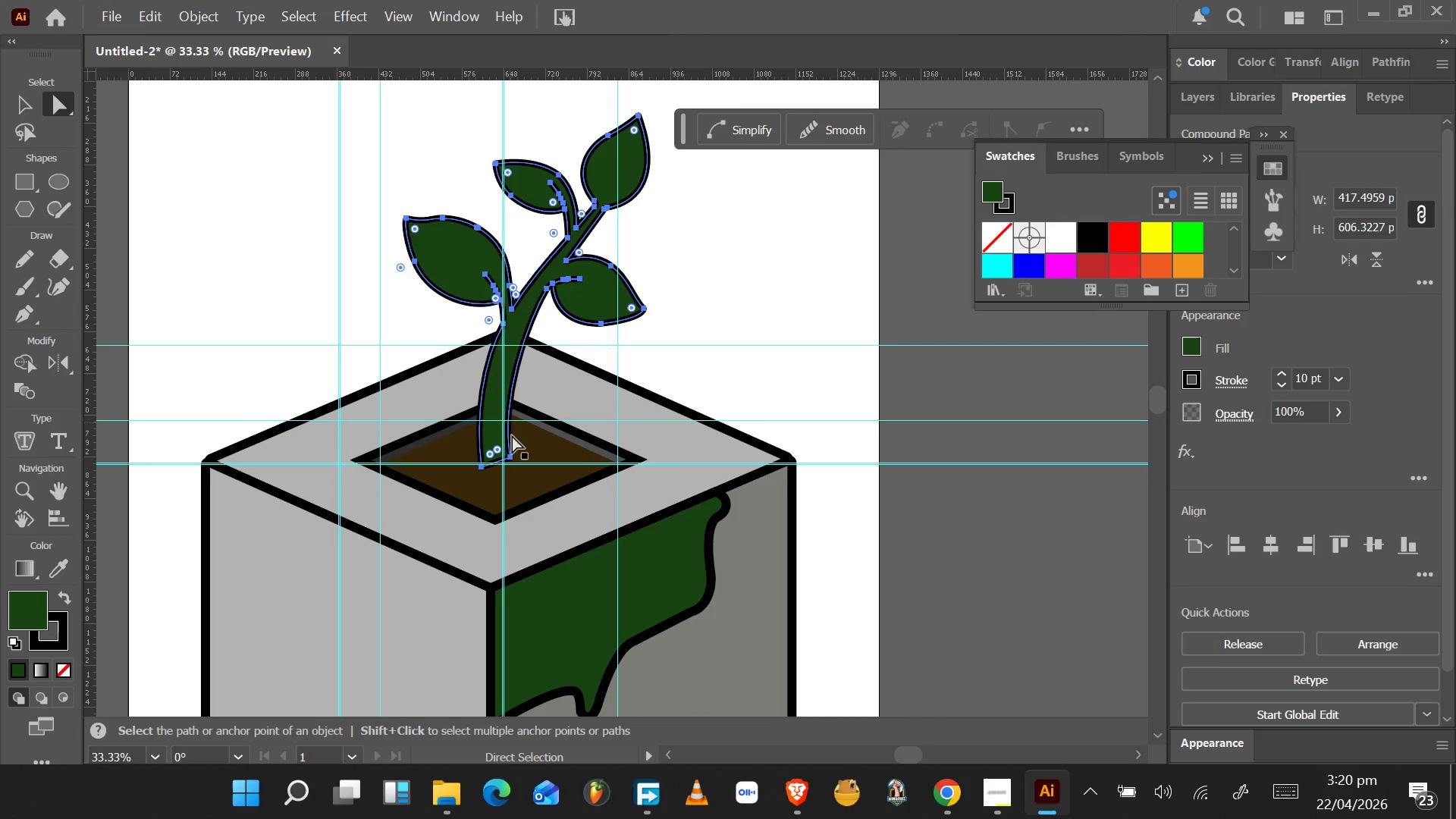 
hold_key(key=CapsLock, duration=3.23)
 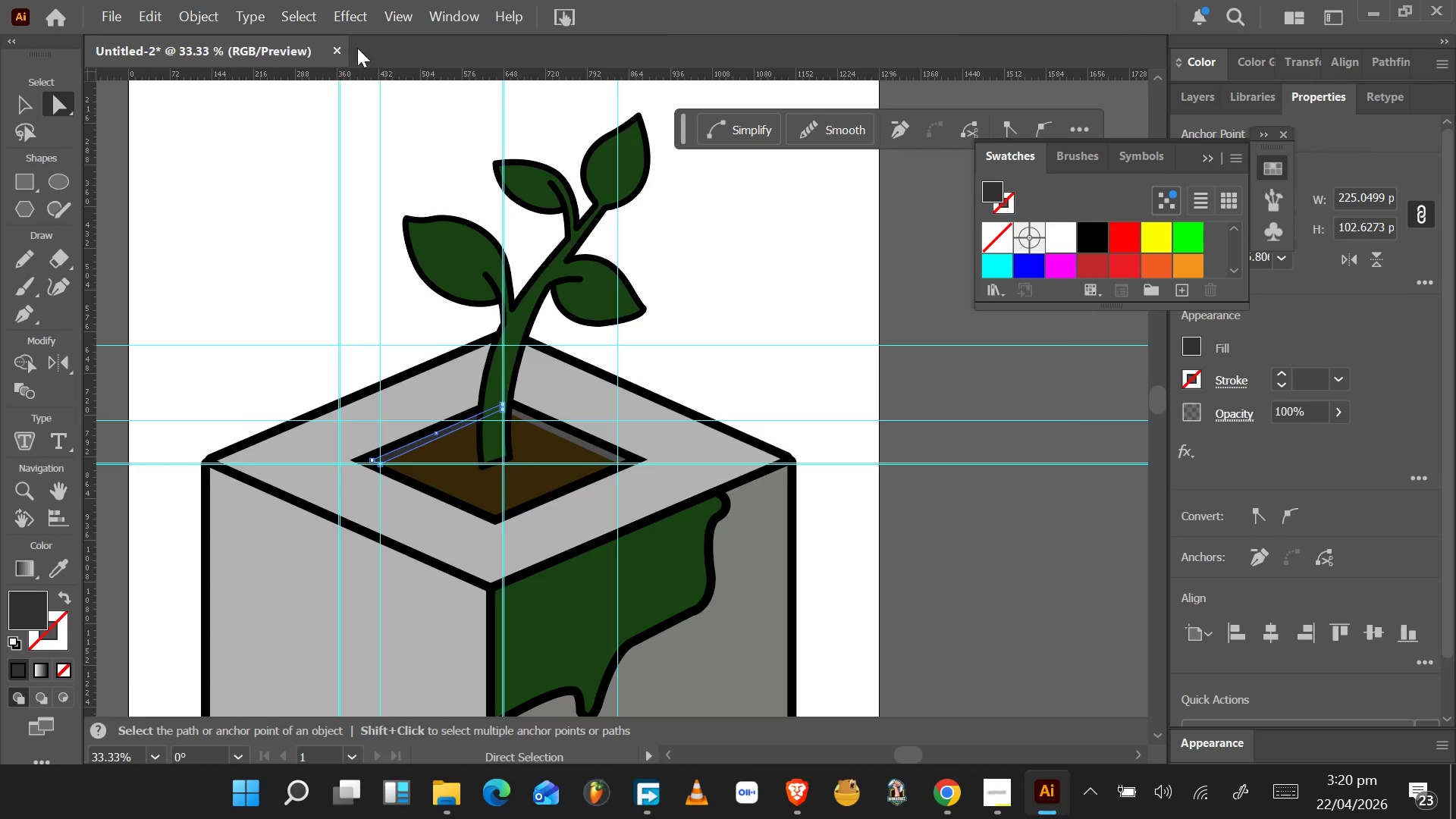 
left_click([551, 457])
 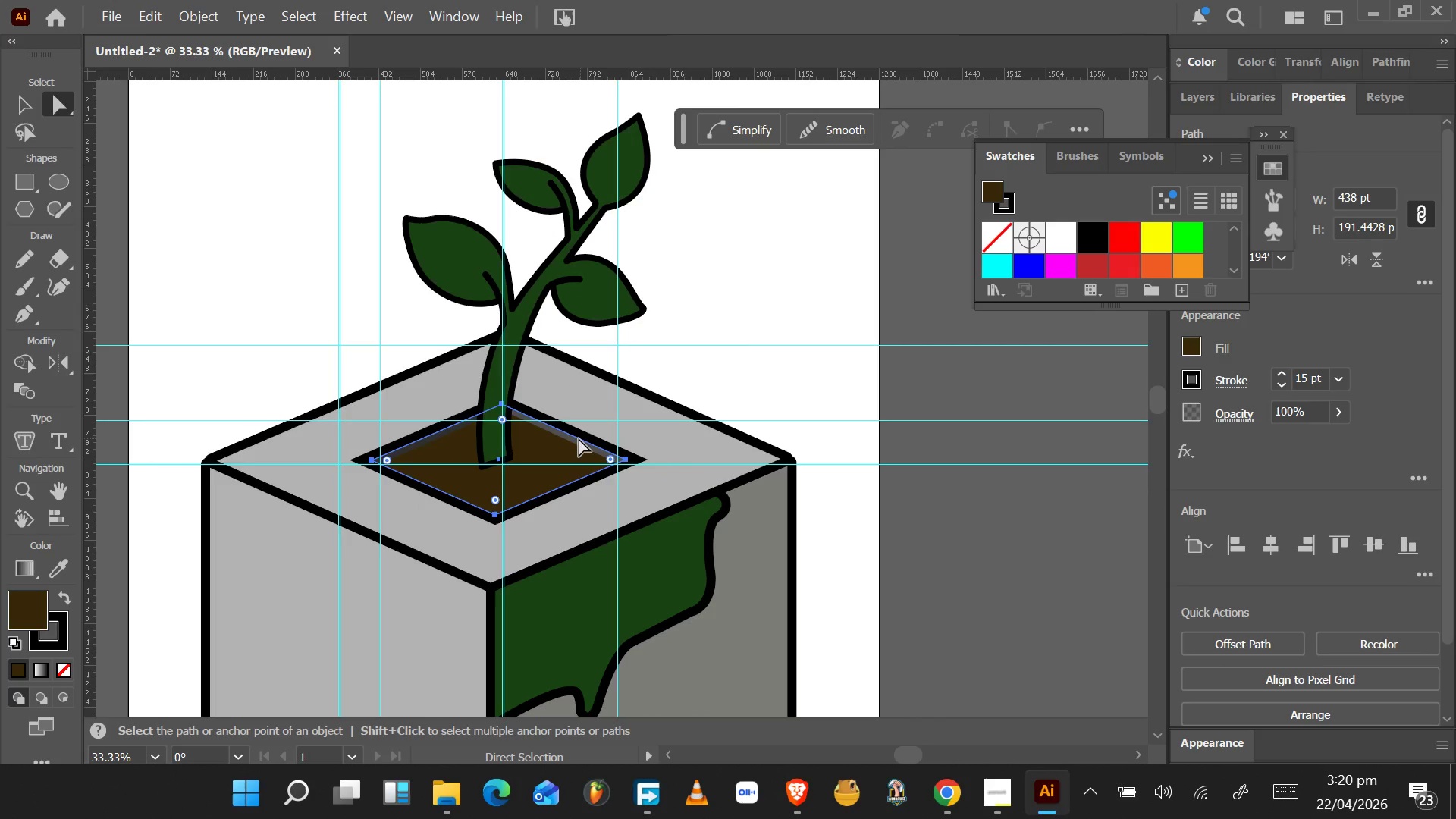 
left_click([575, 442])
 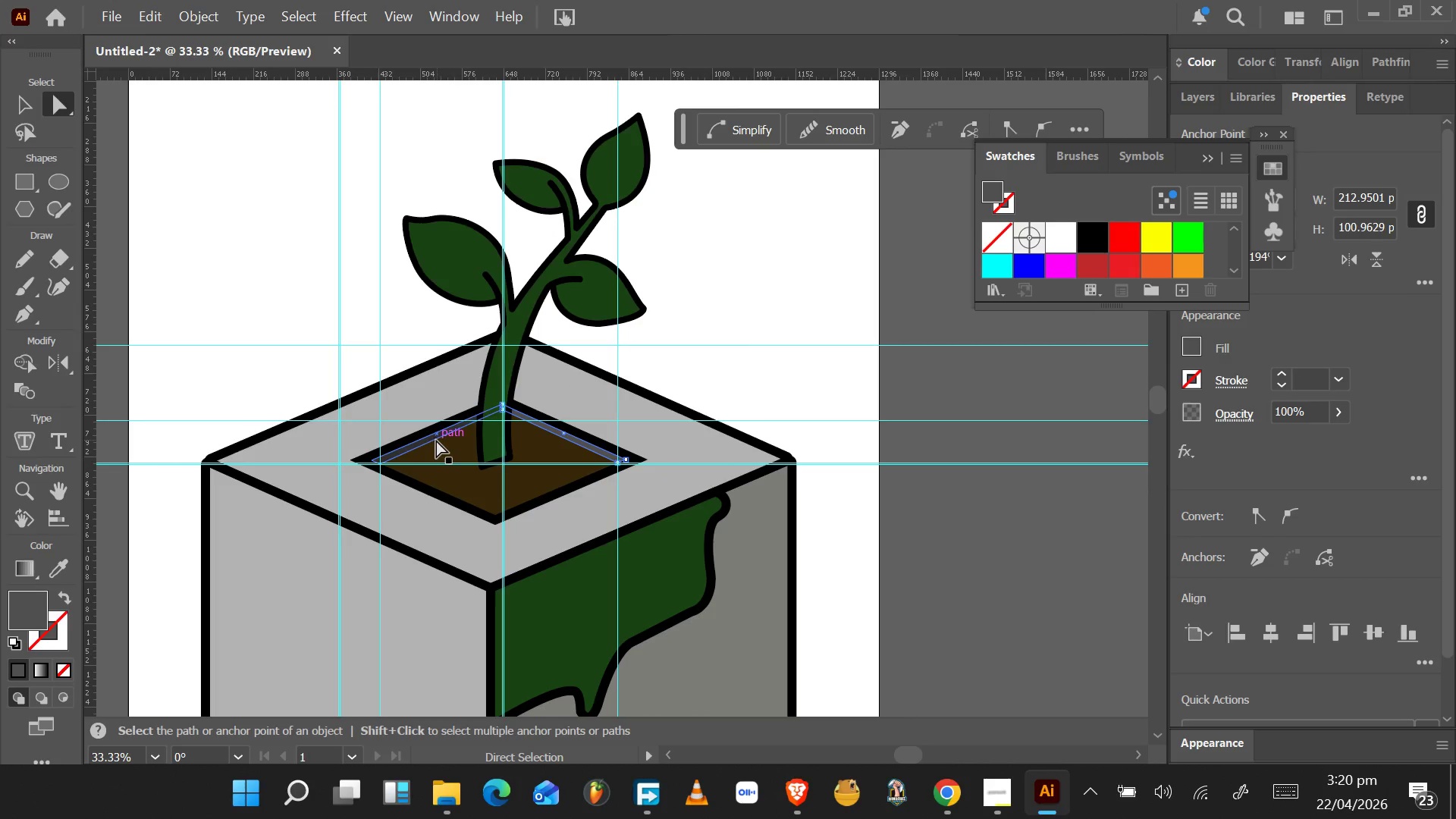 
left_click([435, 438])
 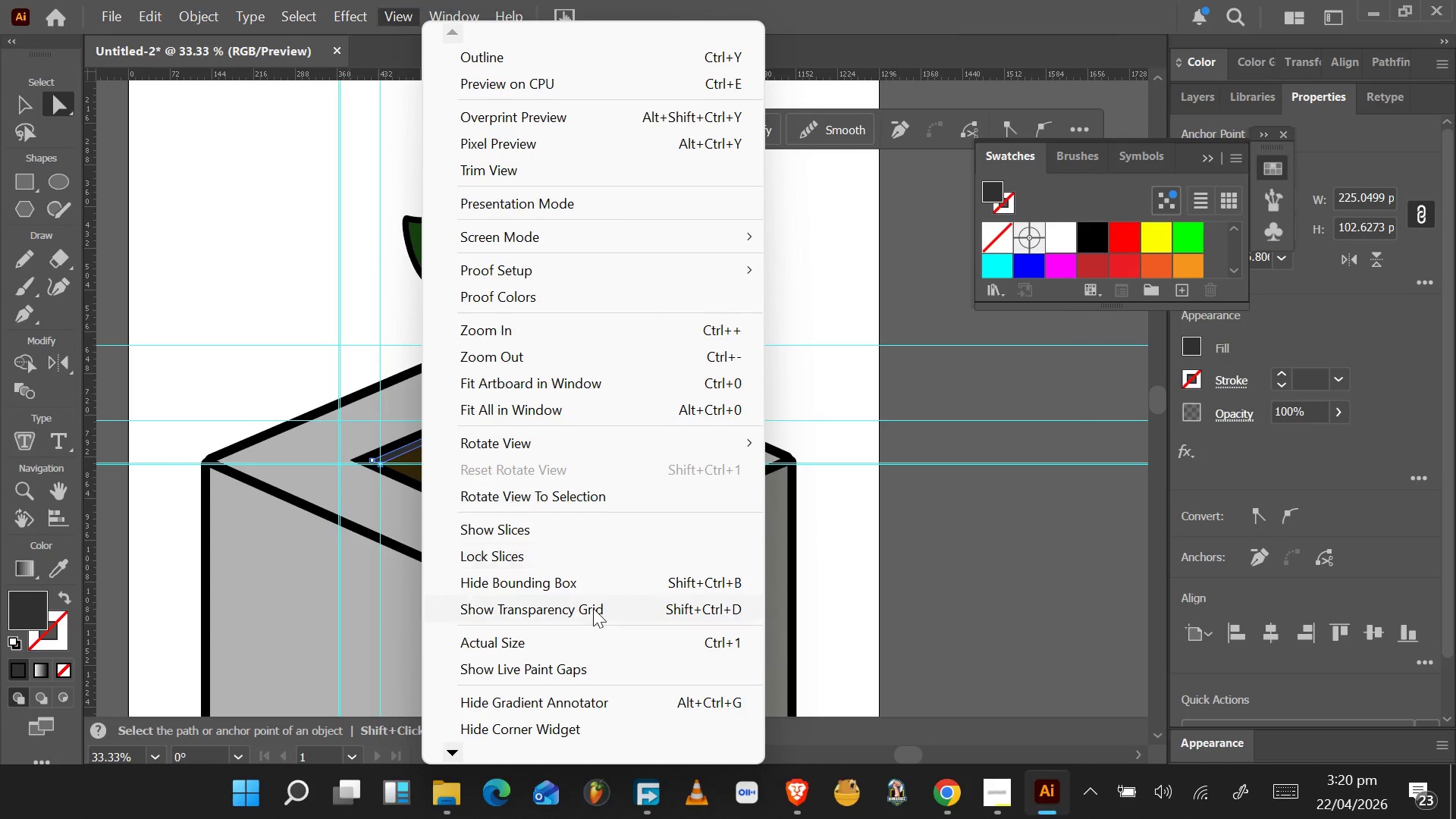 
scroll: coordinate [543, 730], scroll_direction: down, amount: 3.0
 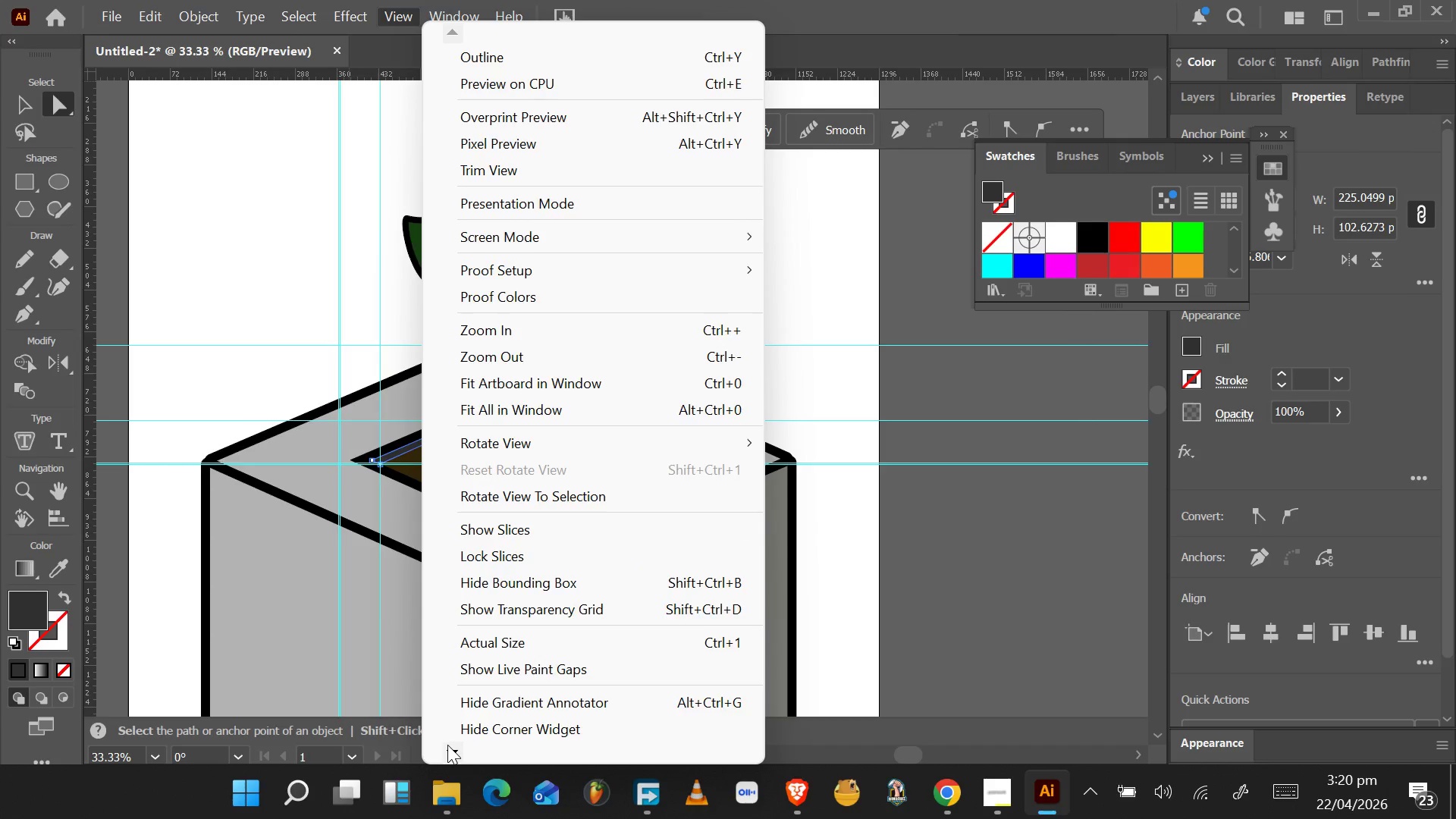 
left_click_drag(start_coordinate=[447, 745], to_coordinate=[457, 741])
 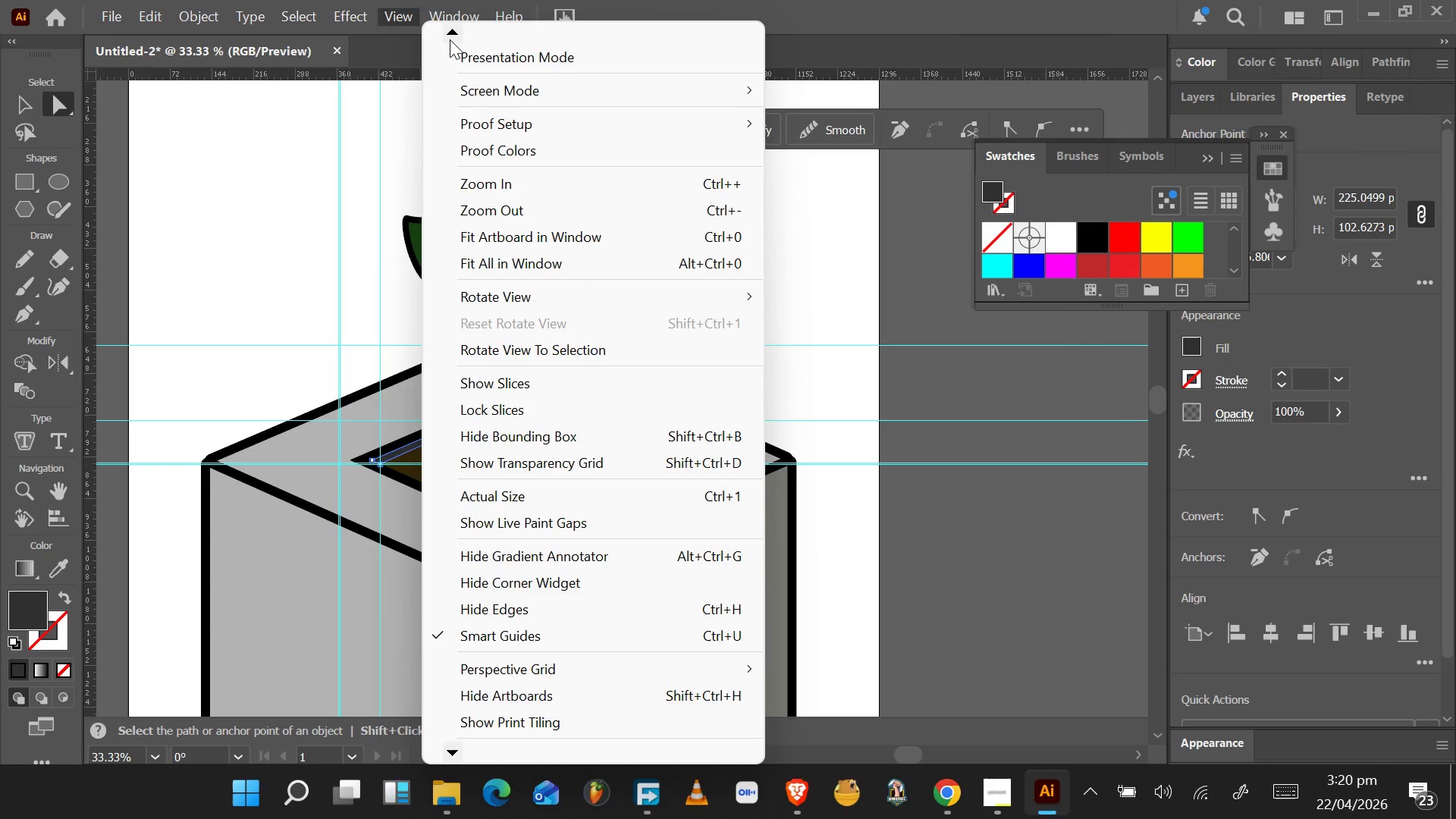 
left_click([151, 25])
 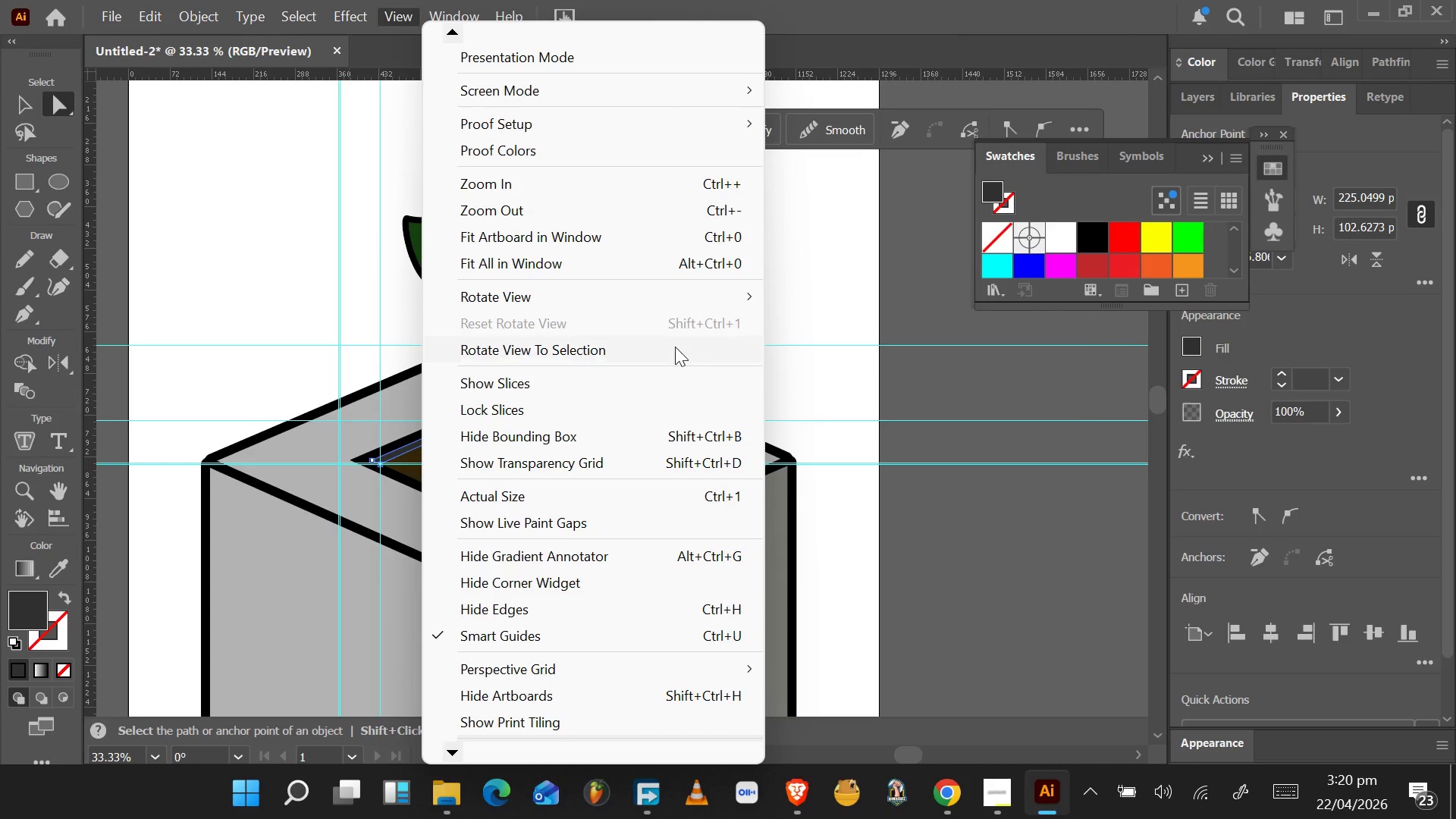 
wait(5.85)
 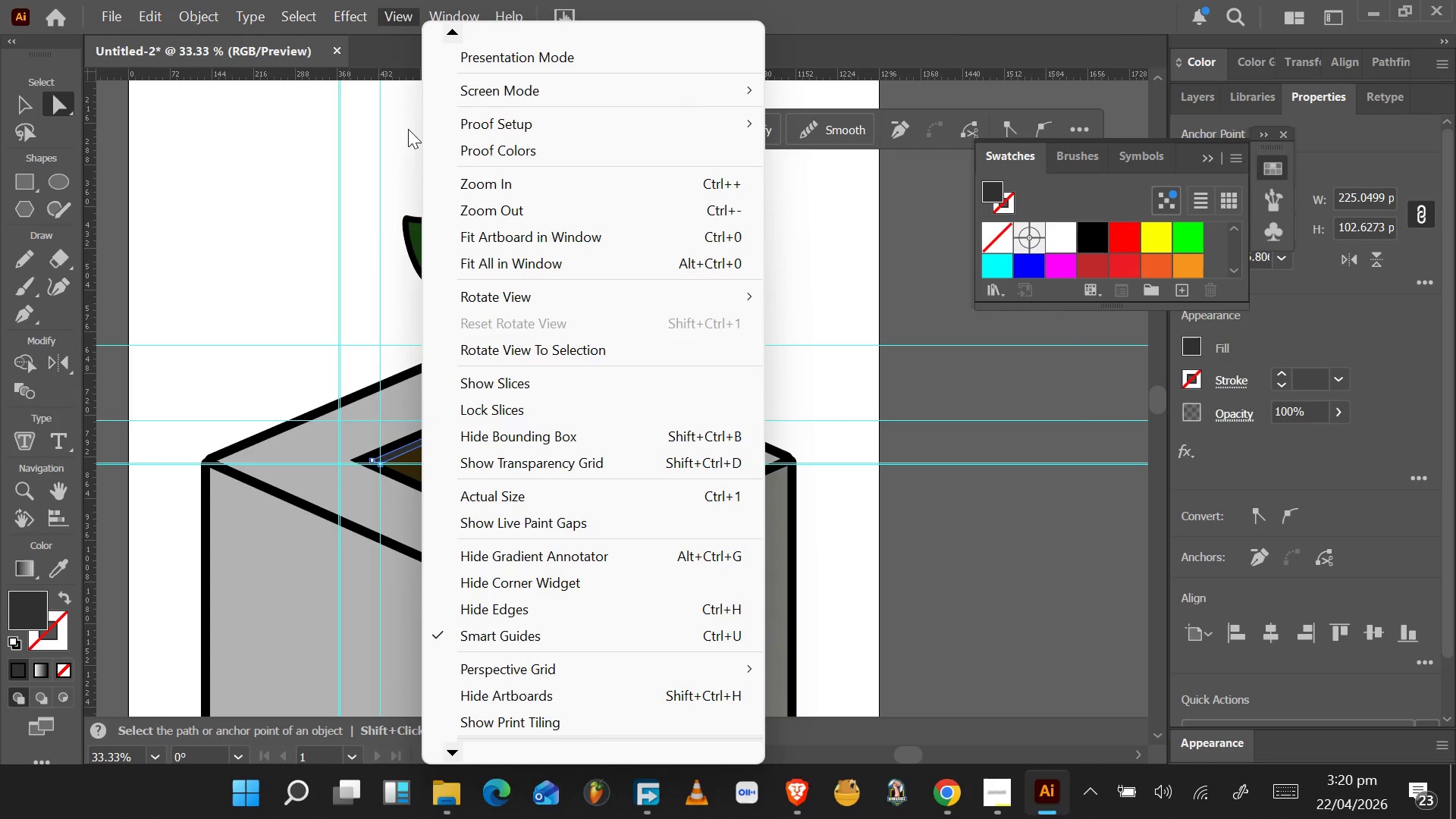 
mouse_move([466, 719])
 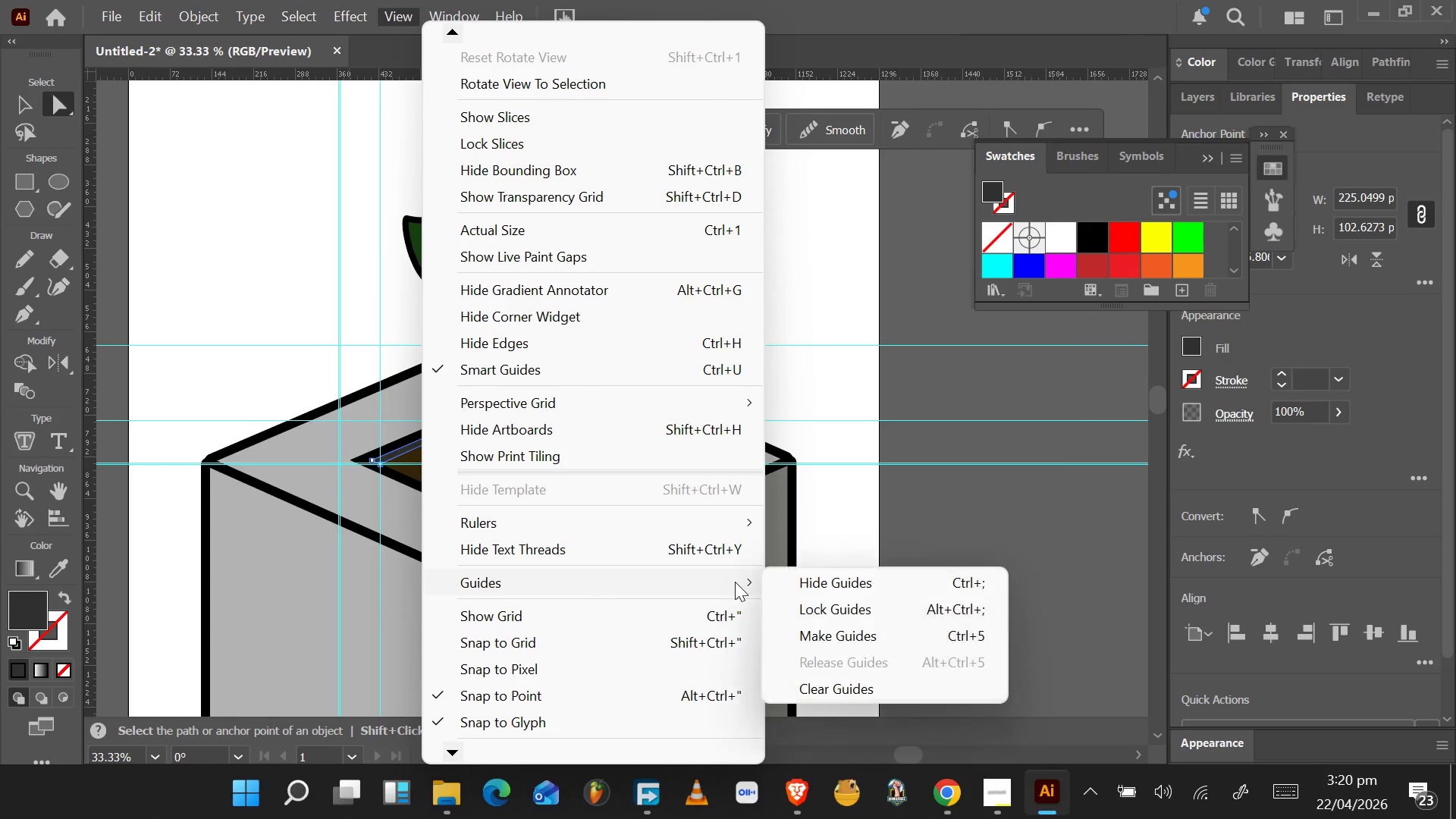 
left_click([839, 579])
 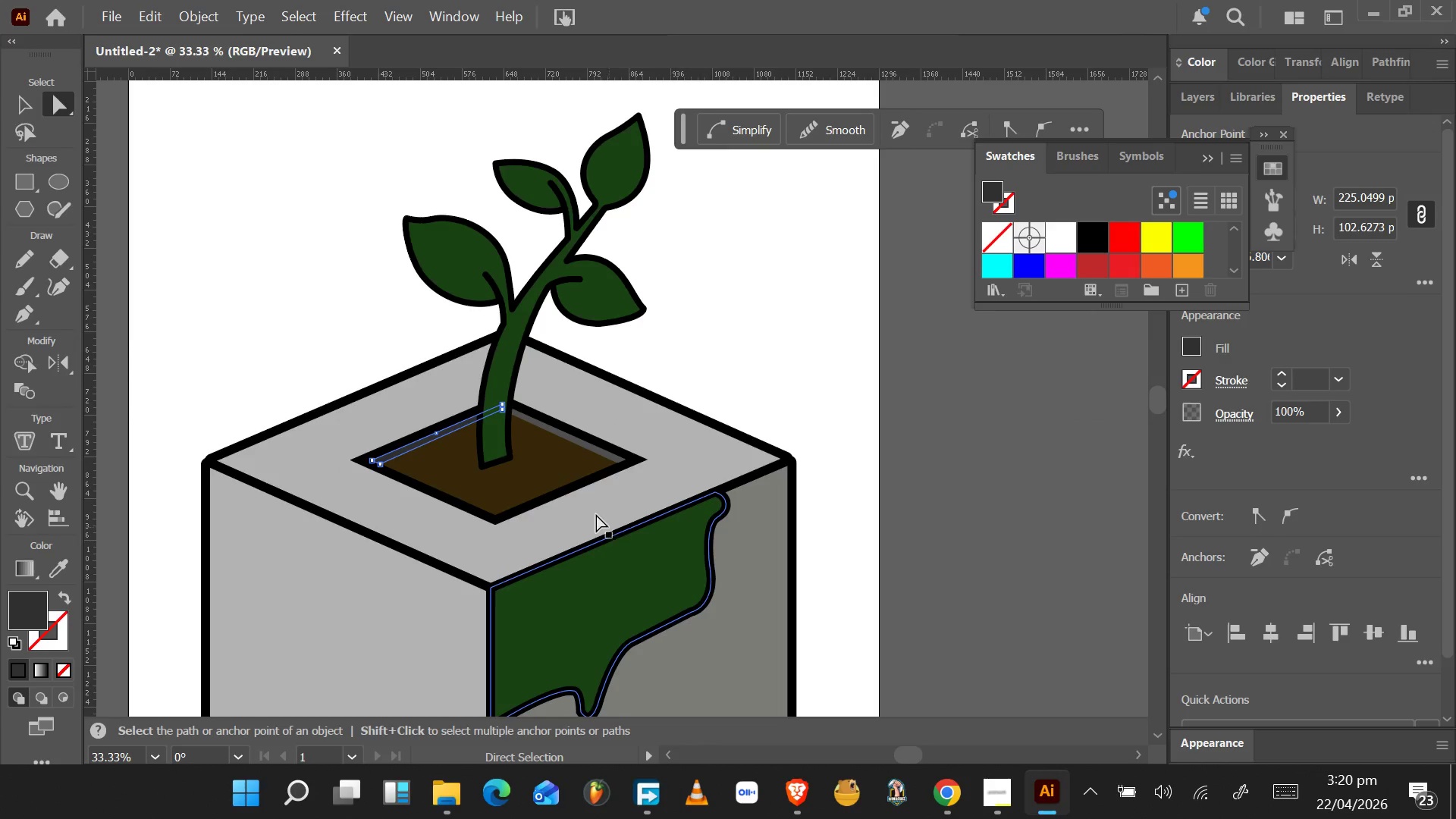 
scroll: coordinate [585, 533], scroll_direction: down, amount: 5.0
 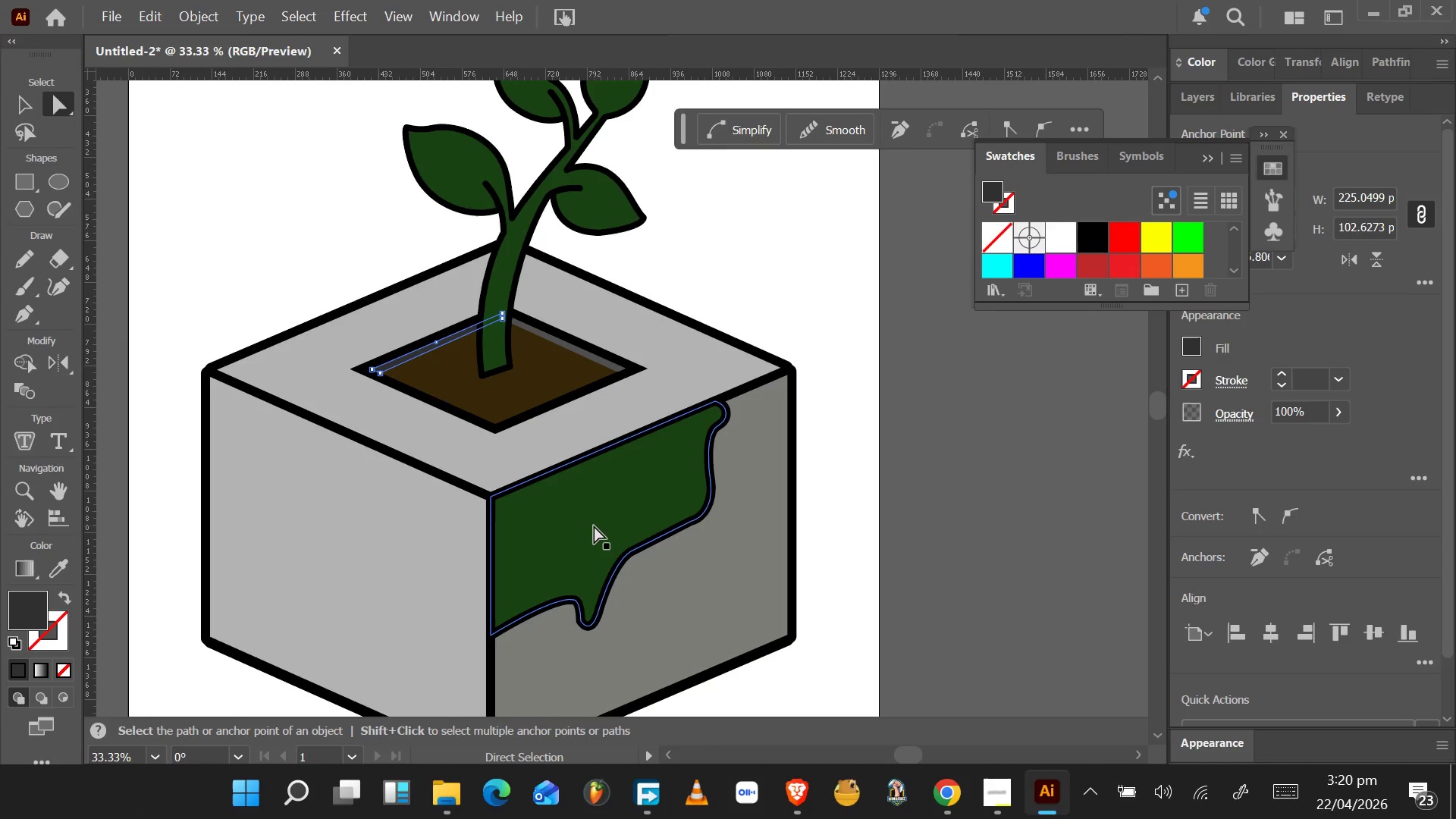 
hold_key(key=AltLeft, duration=0.72)
scroll: coordinate [598, 526], scroll_direction: down, amount: 5.0
 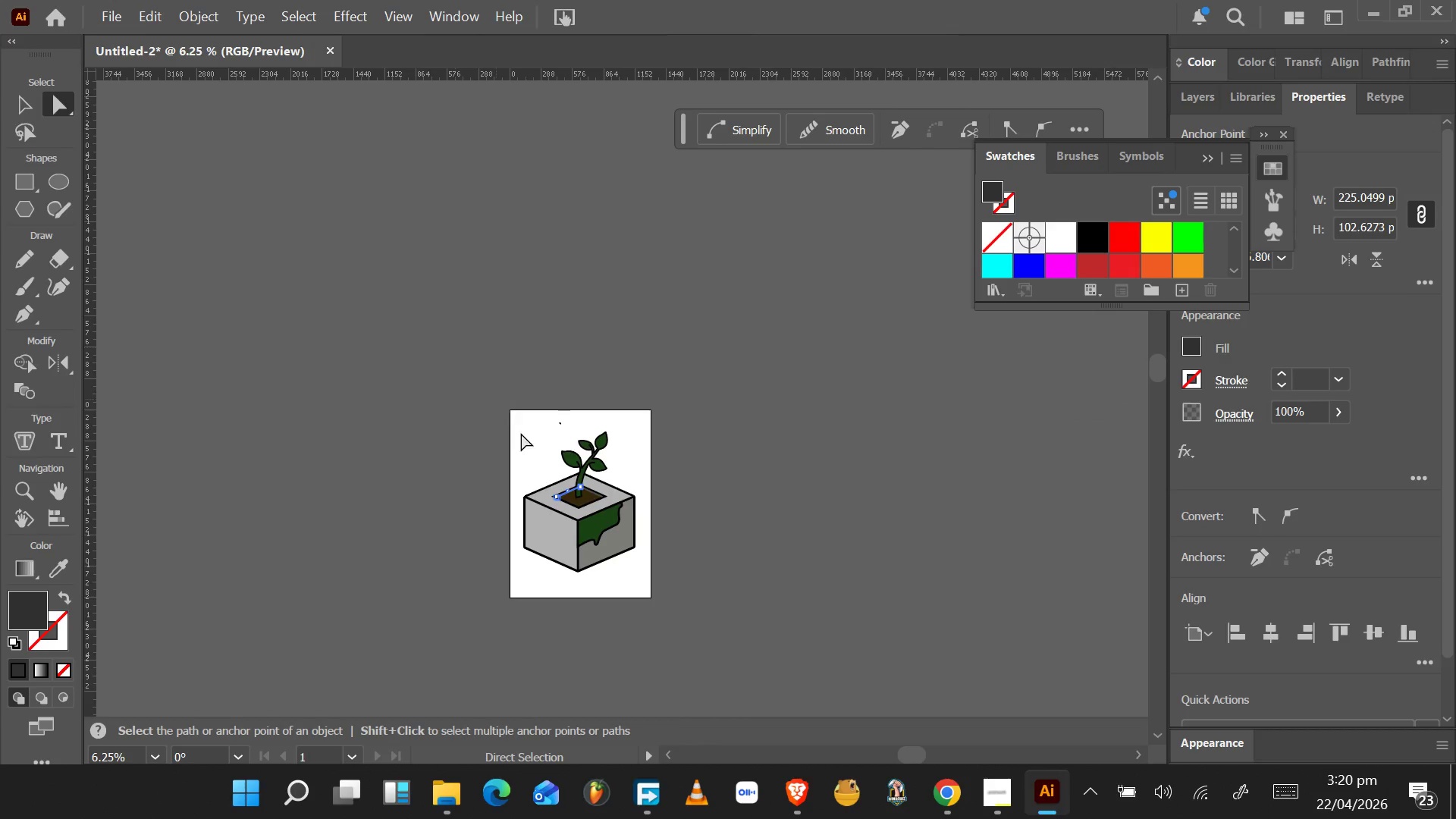 
left_click_drag(start_coordinate=[523, 423], to_coordinate=[664, 597])
 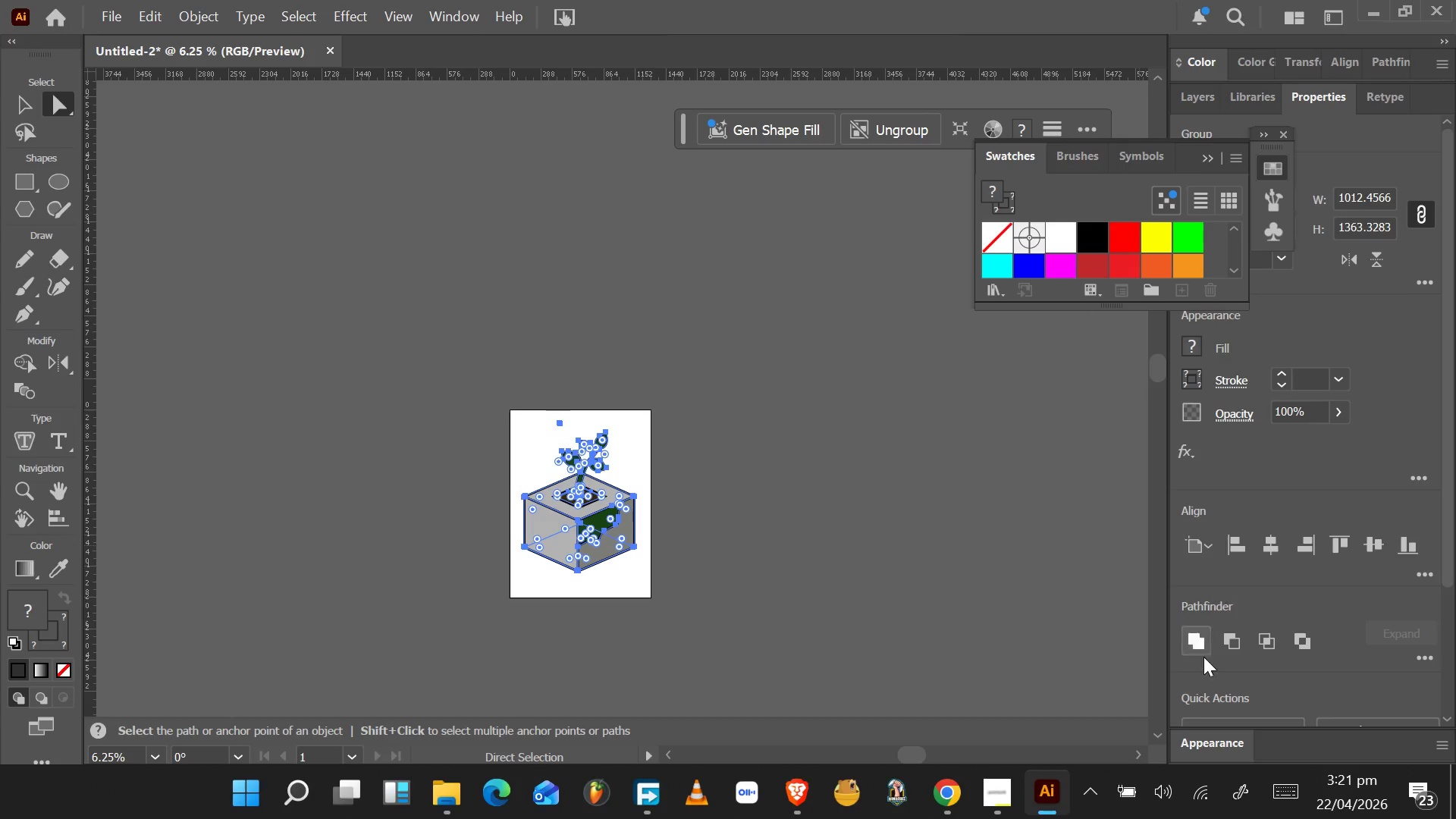 
wait(7.09)
 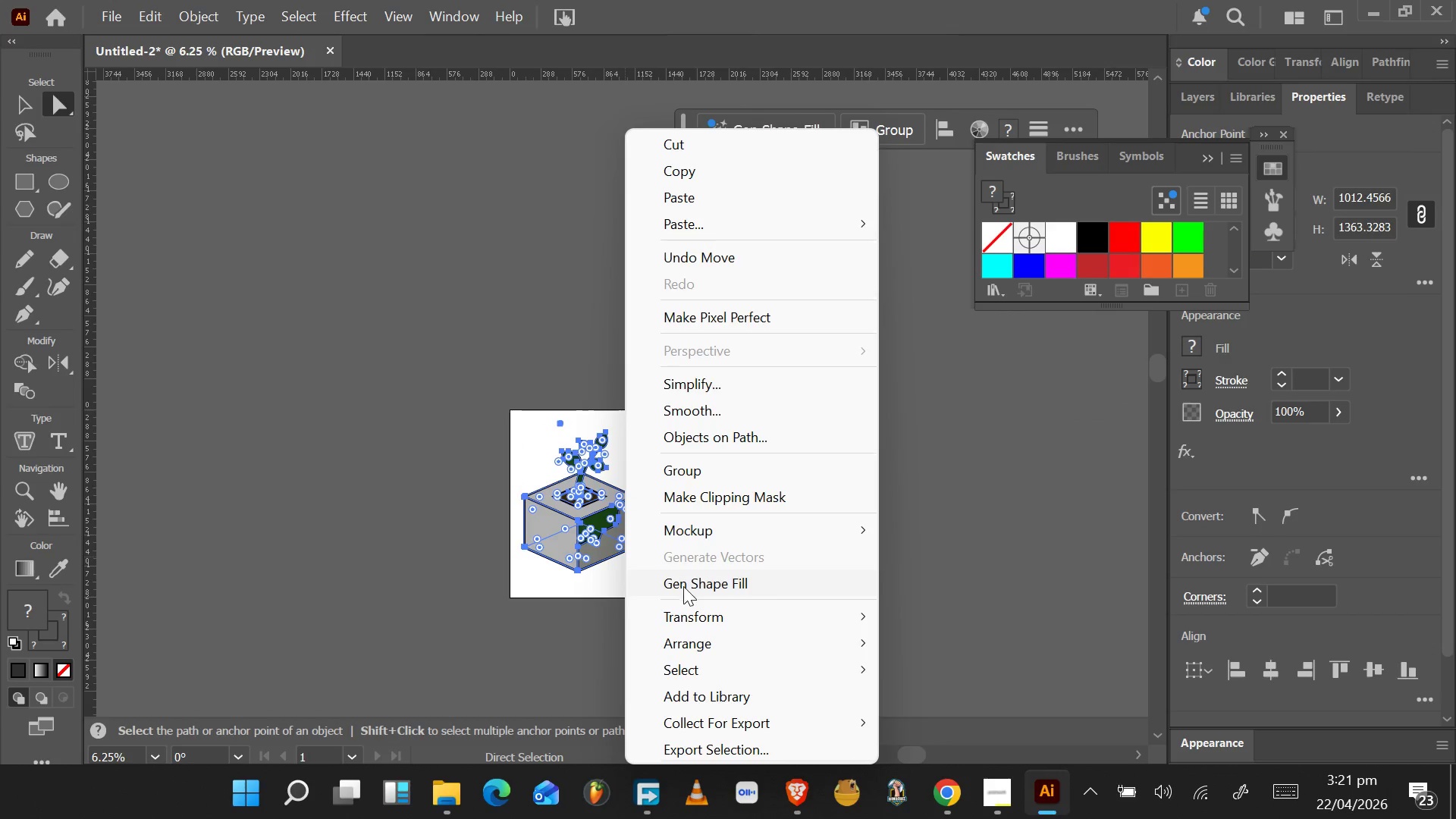 
left_click_drag(start_coordinate=[1180, 155], to_coordinate=[1163, 257])
 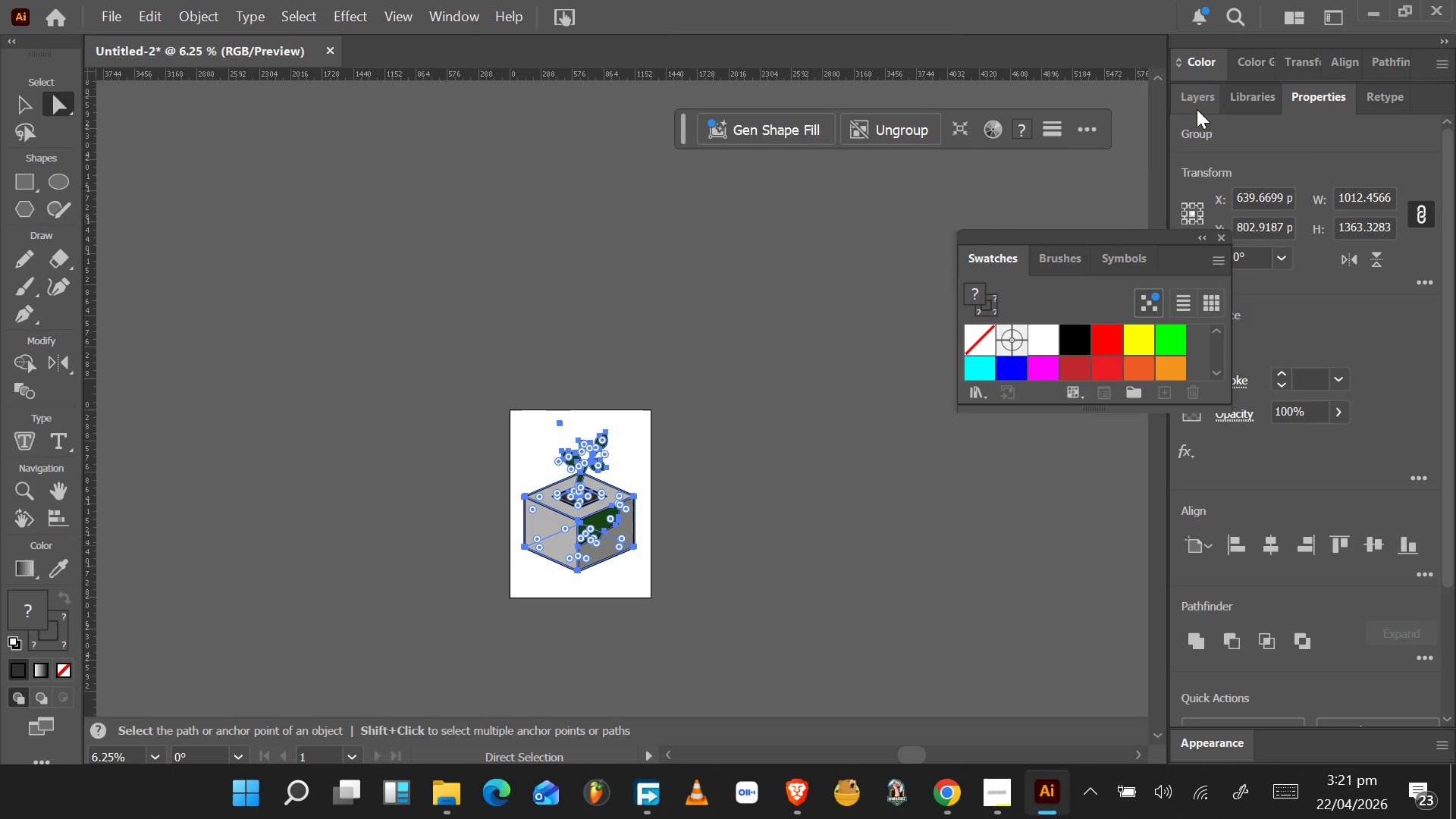 
left_click([1197, 108])
 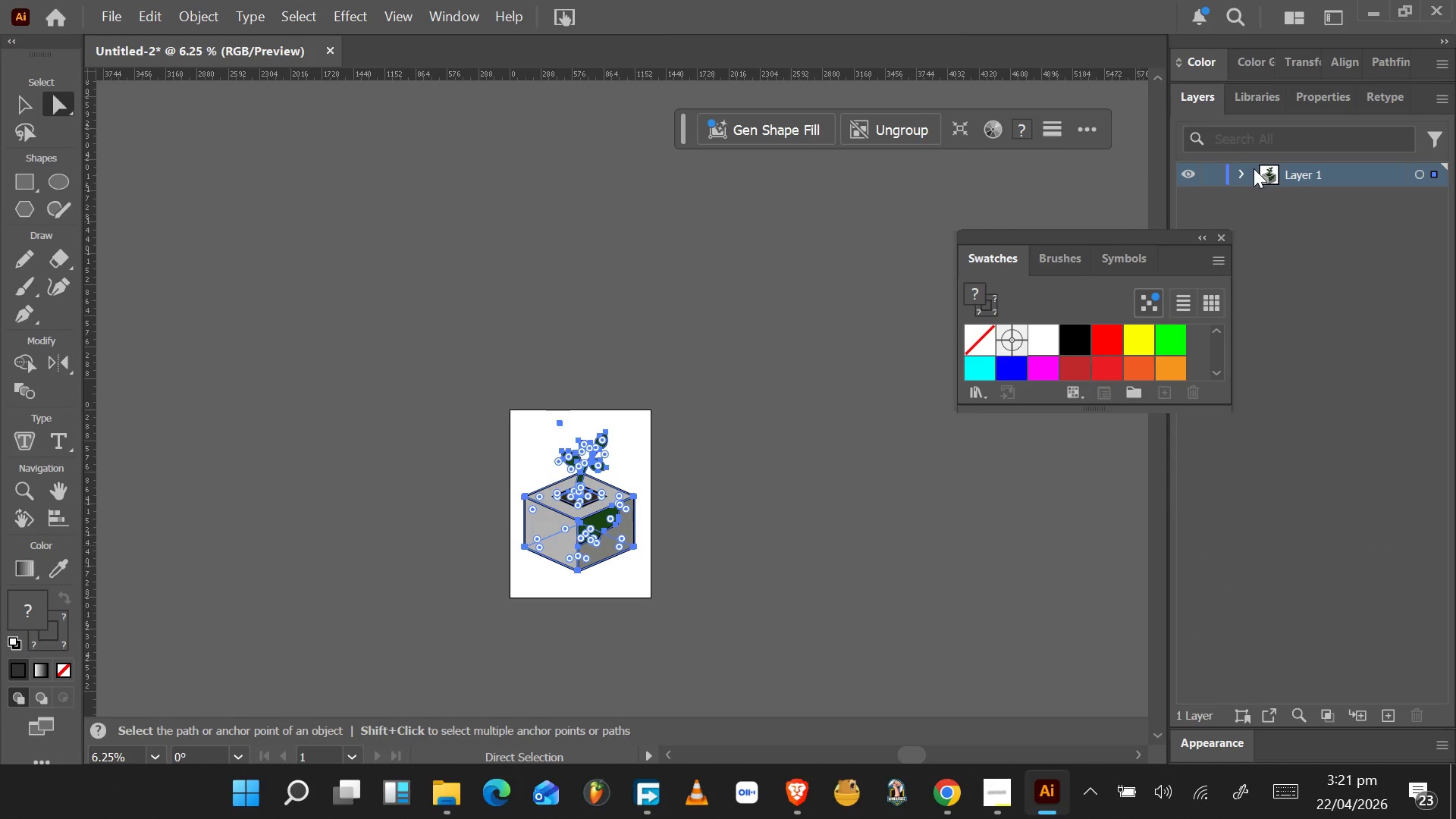 
left_click([1190, 174])
 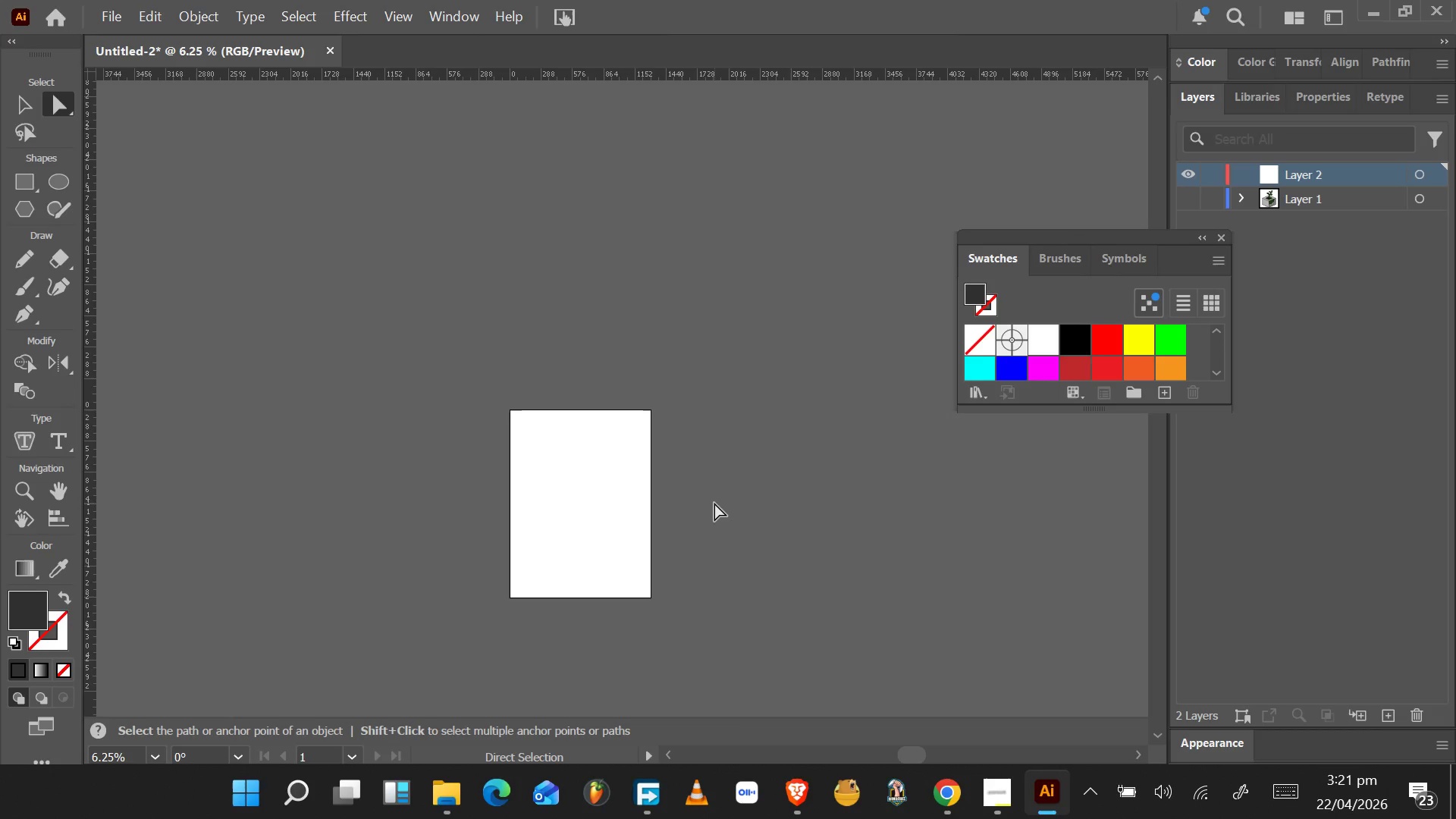 
wait(26.17)
 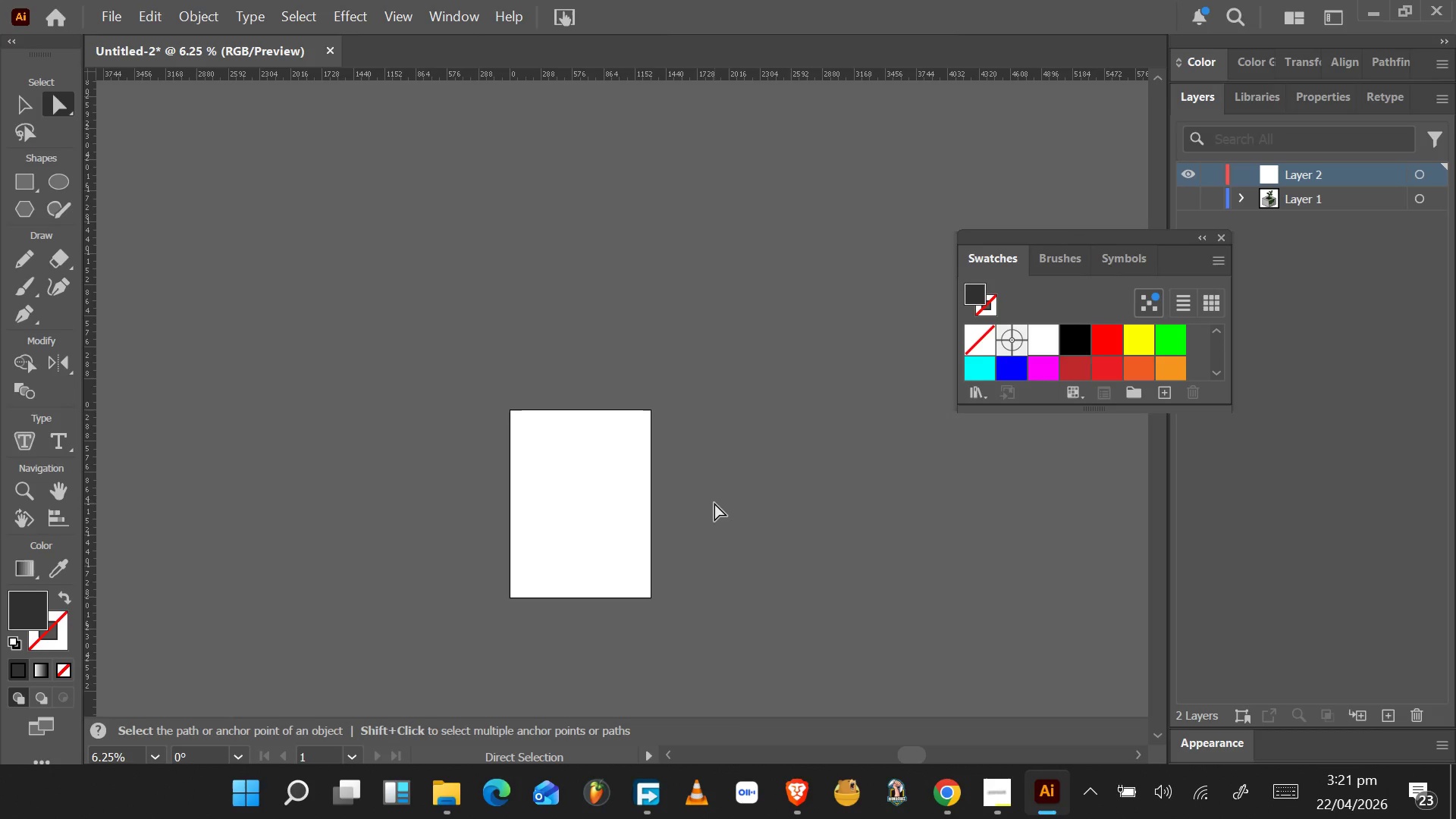 
left_click([987, 804])